 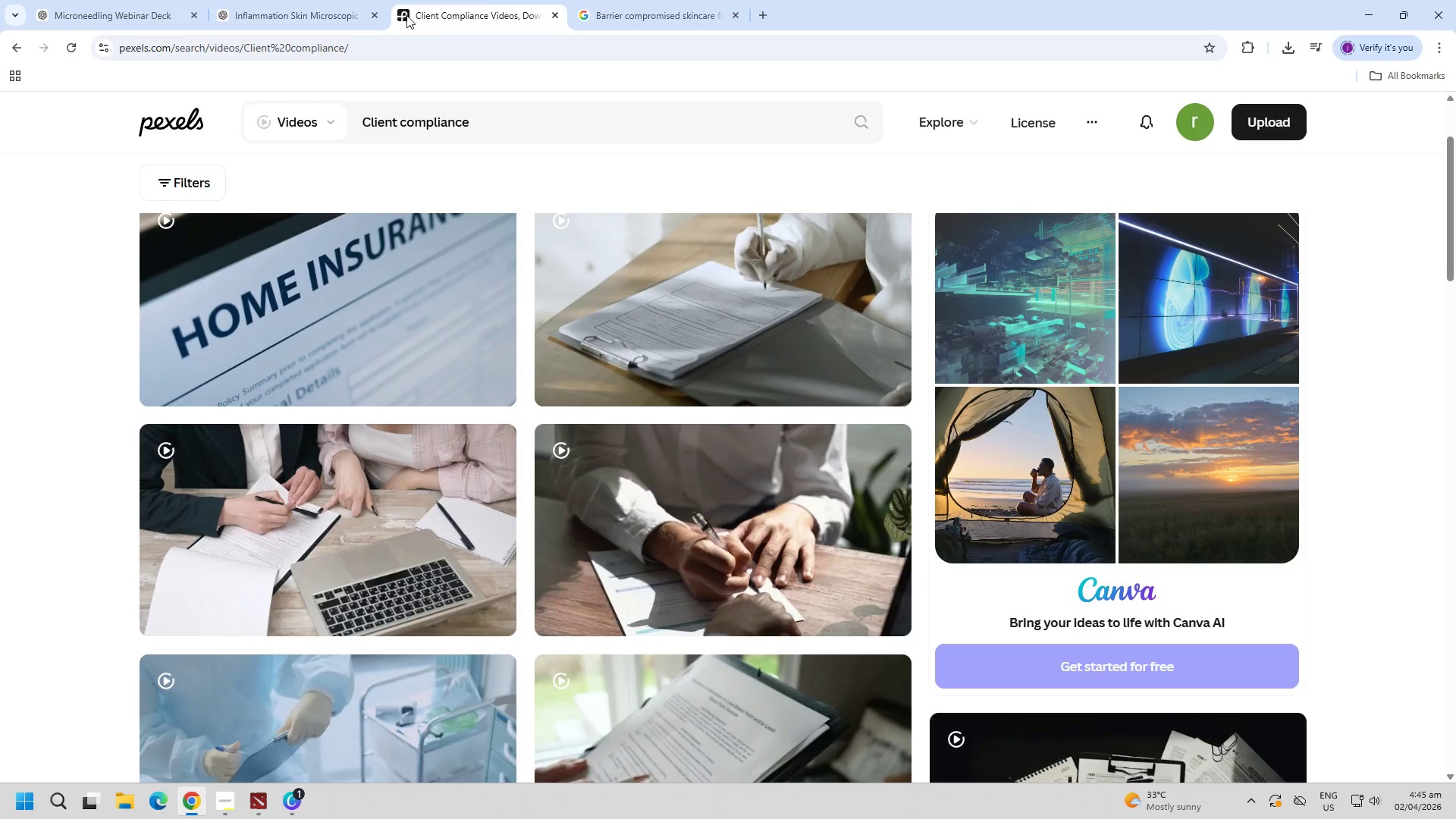 
left_click([669, 0])
 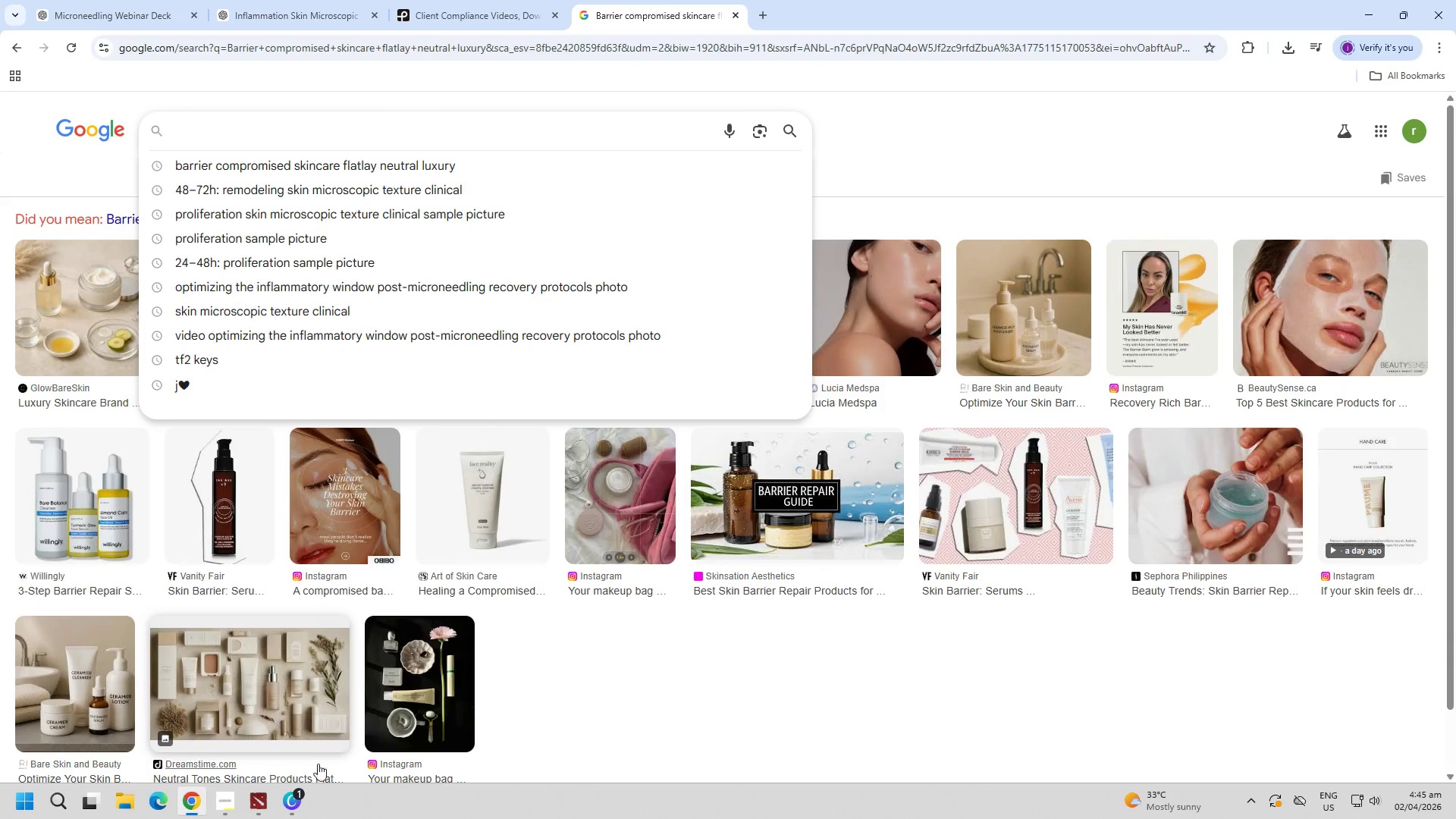 
left_click([282, 805])
 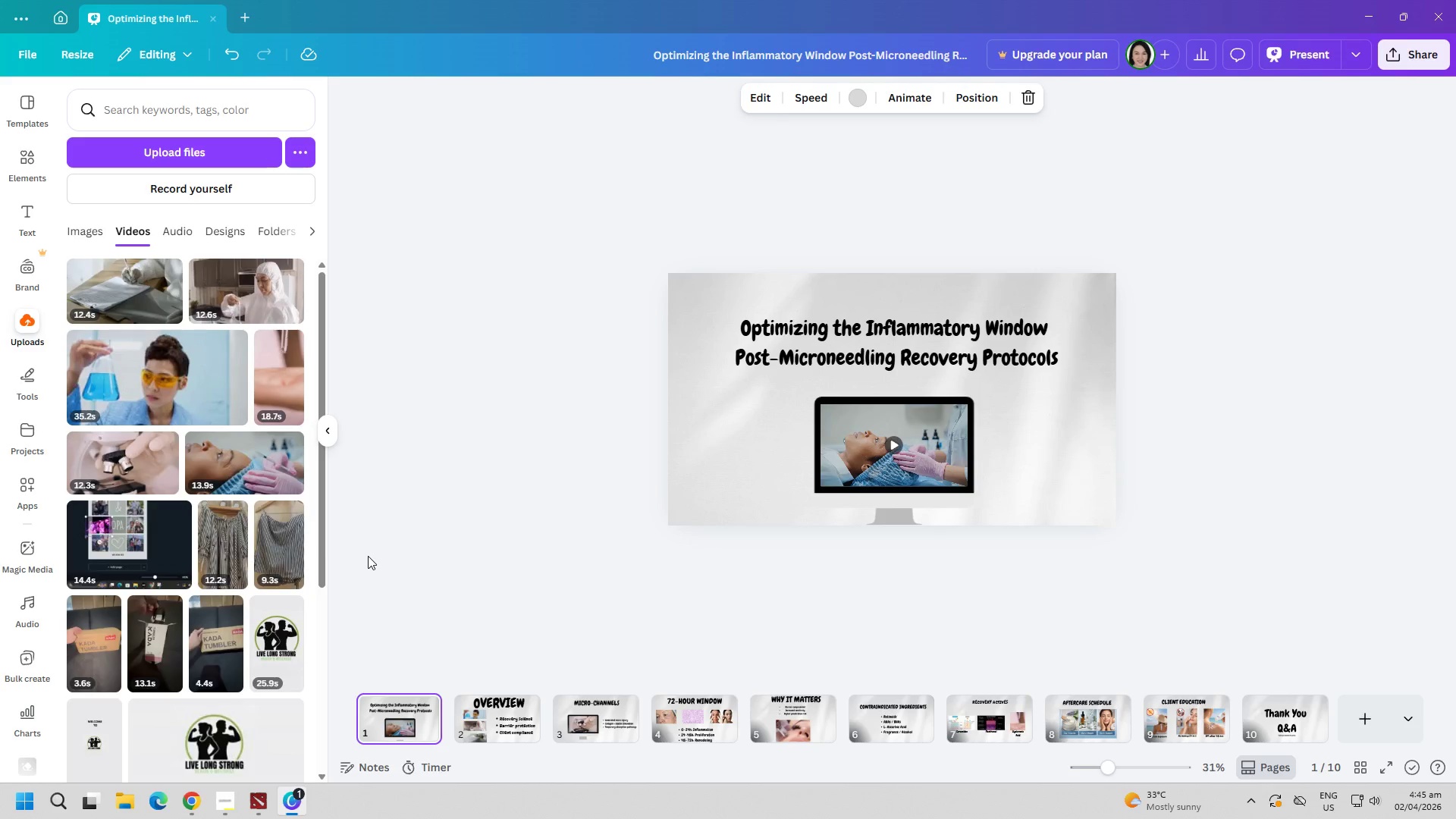 
wait(25.8)
 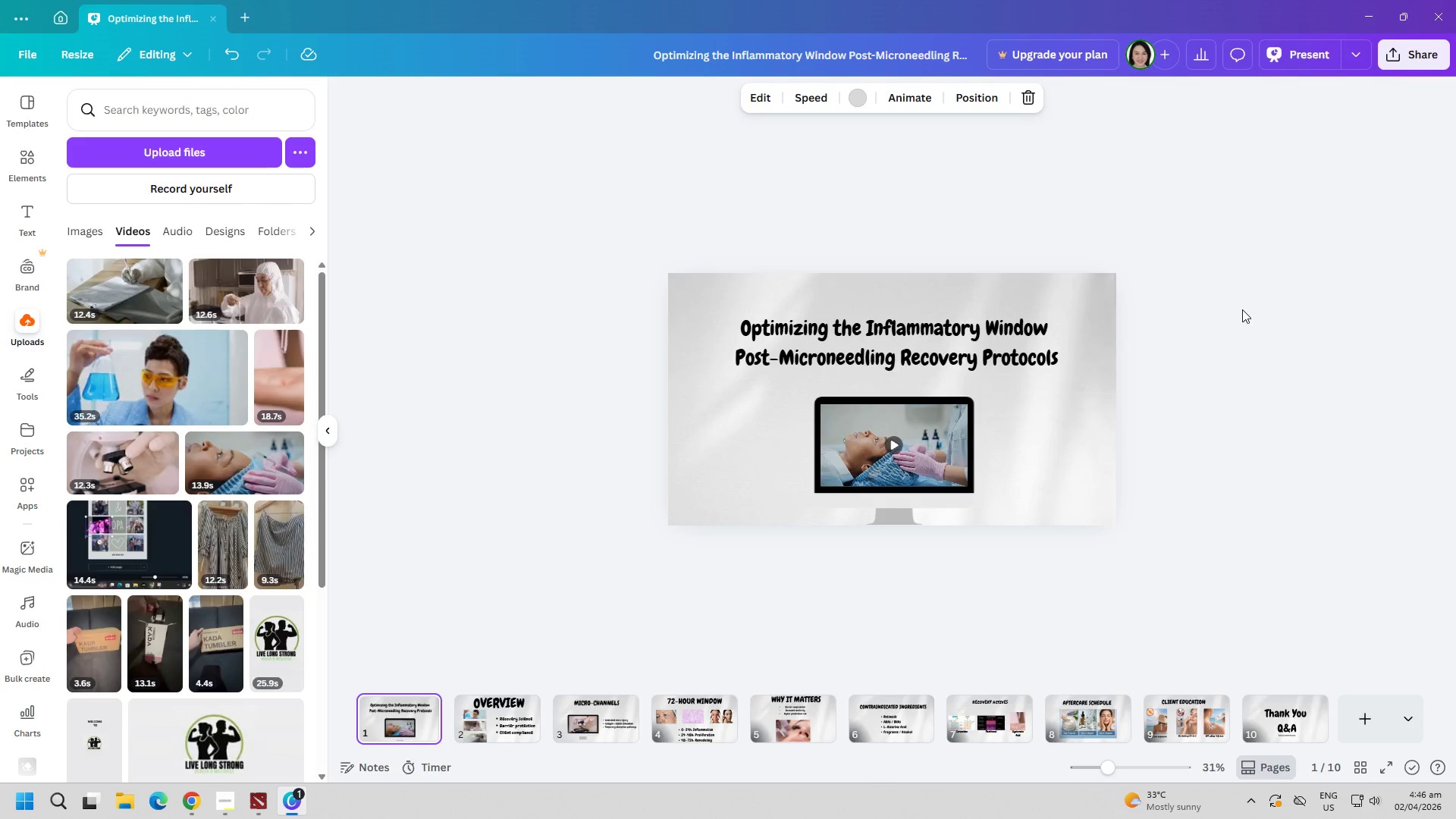 
double_click([1242, 309])
 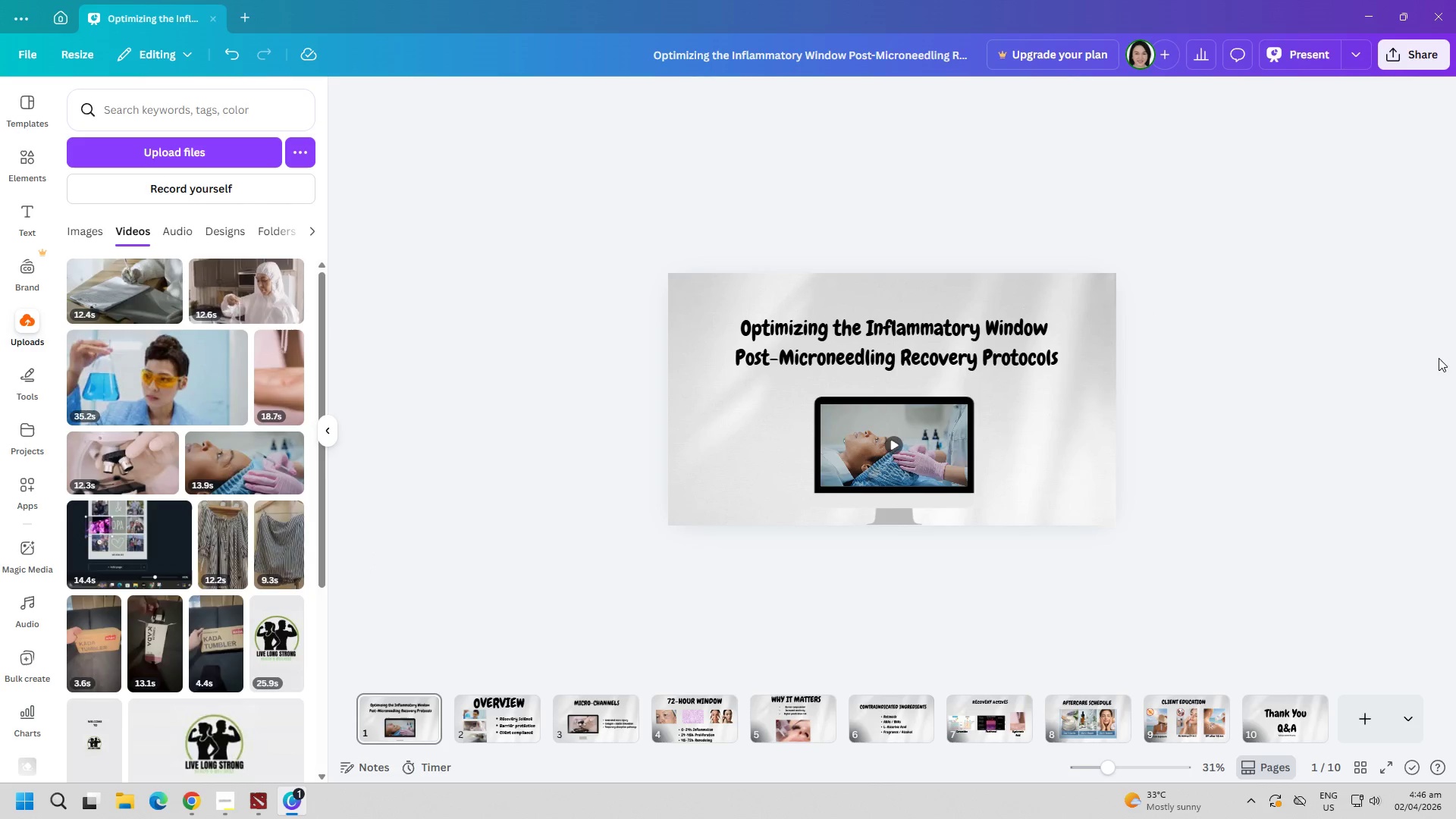 
scroll: coordinate [1163, 280], scroll_direction: down, amount: 1.0
 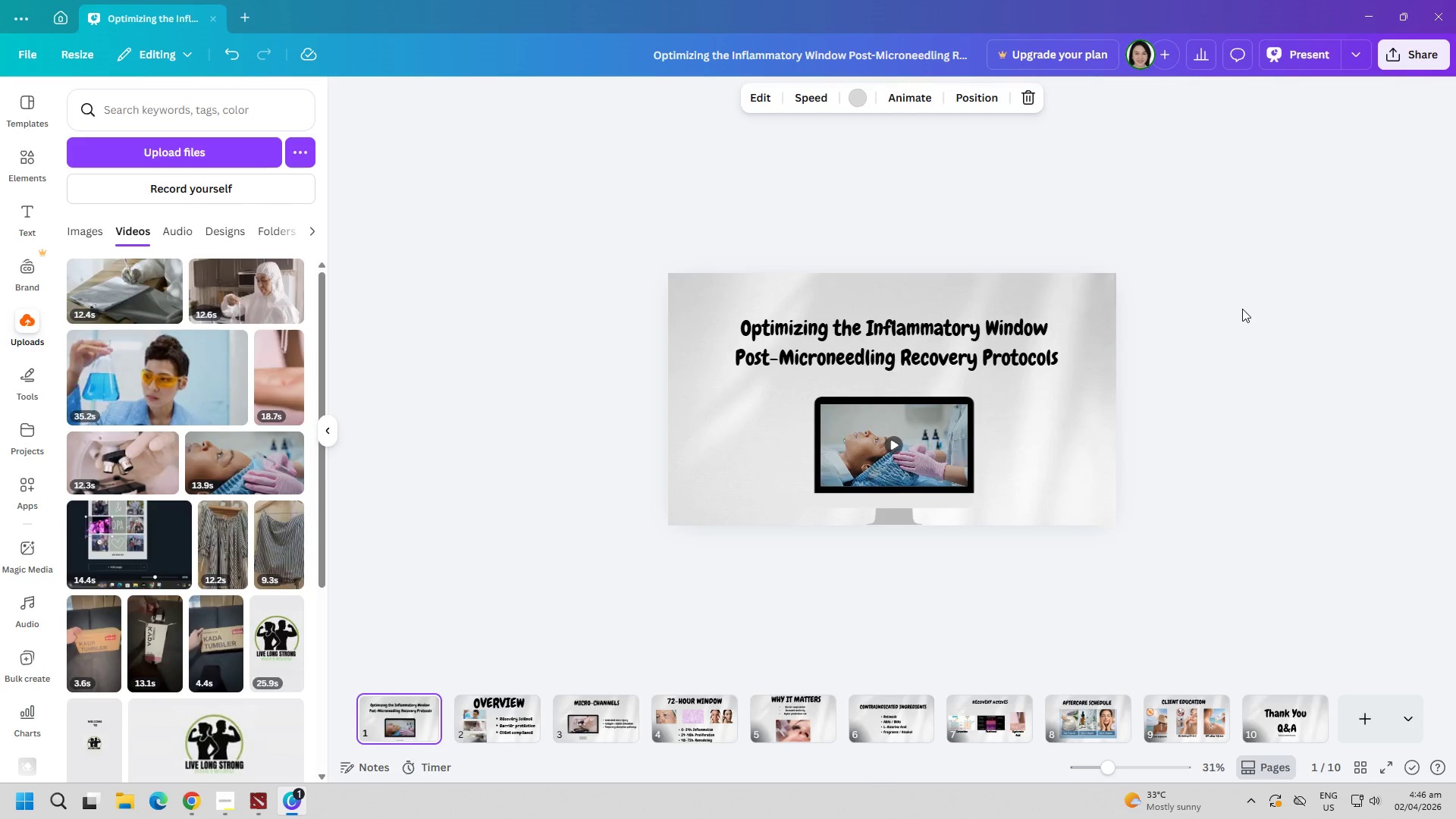 
left_click([1452, 334])
 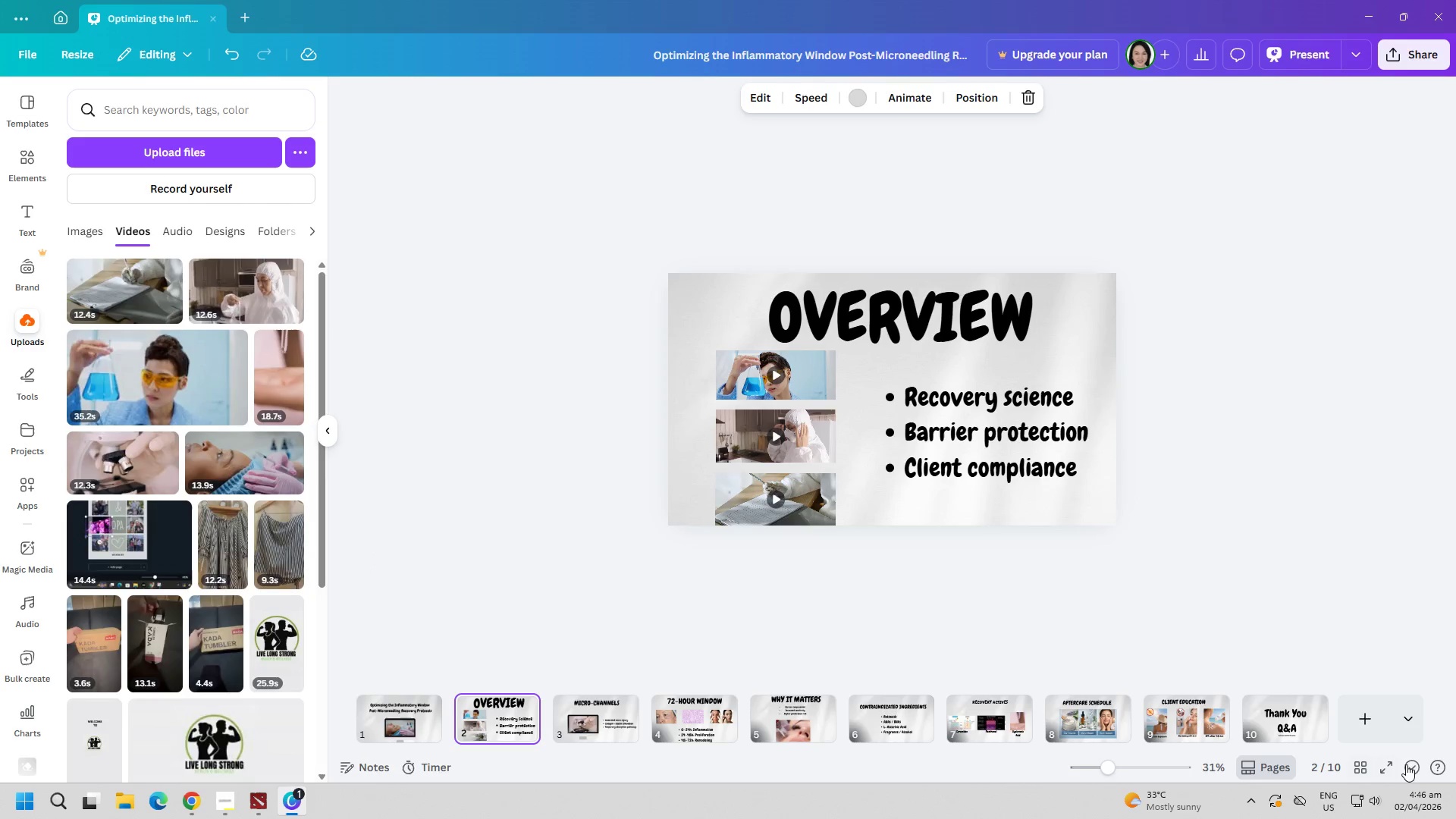 
left_click([1398, 765])
 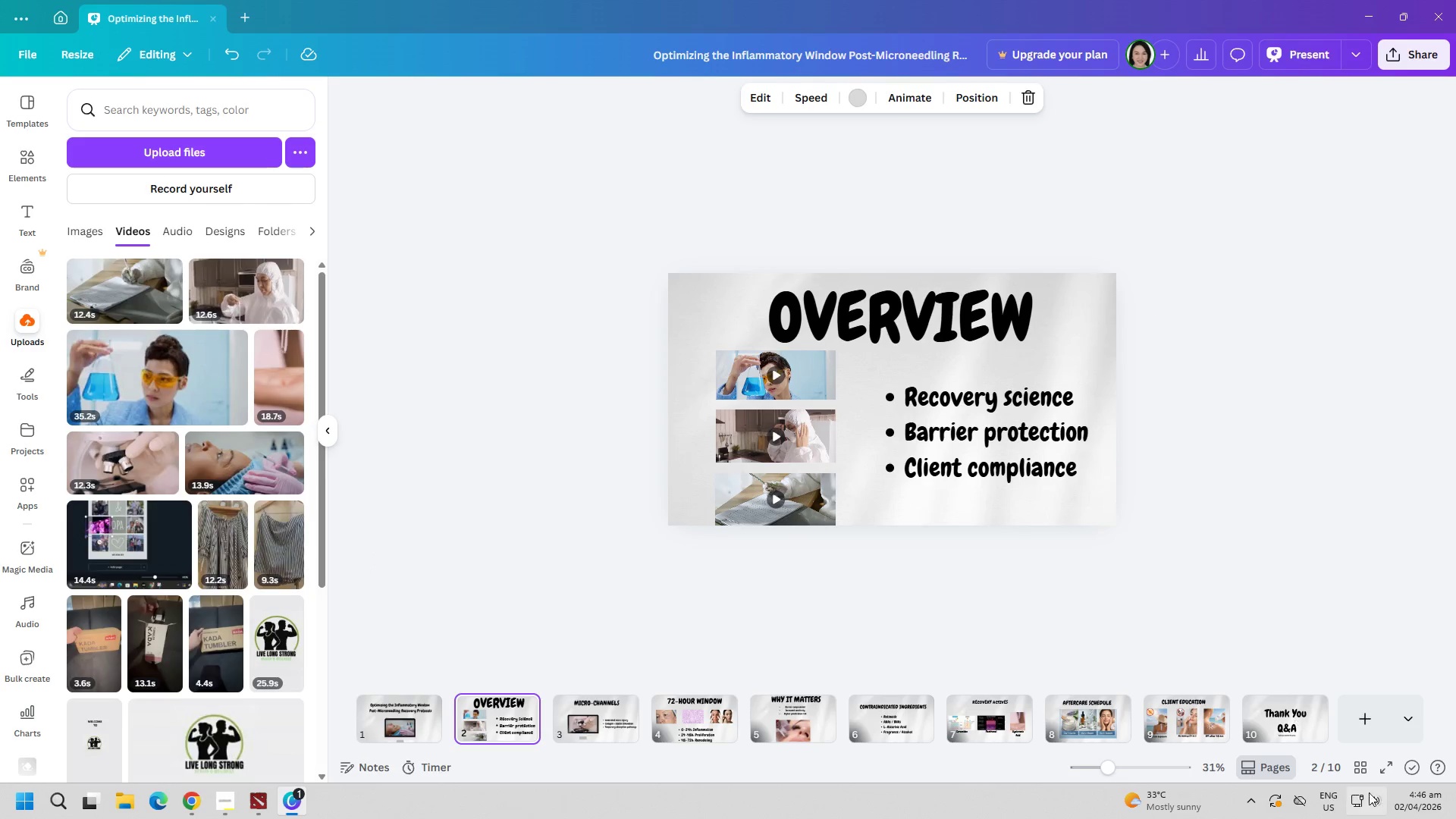 
left_click([1384, 764])
 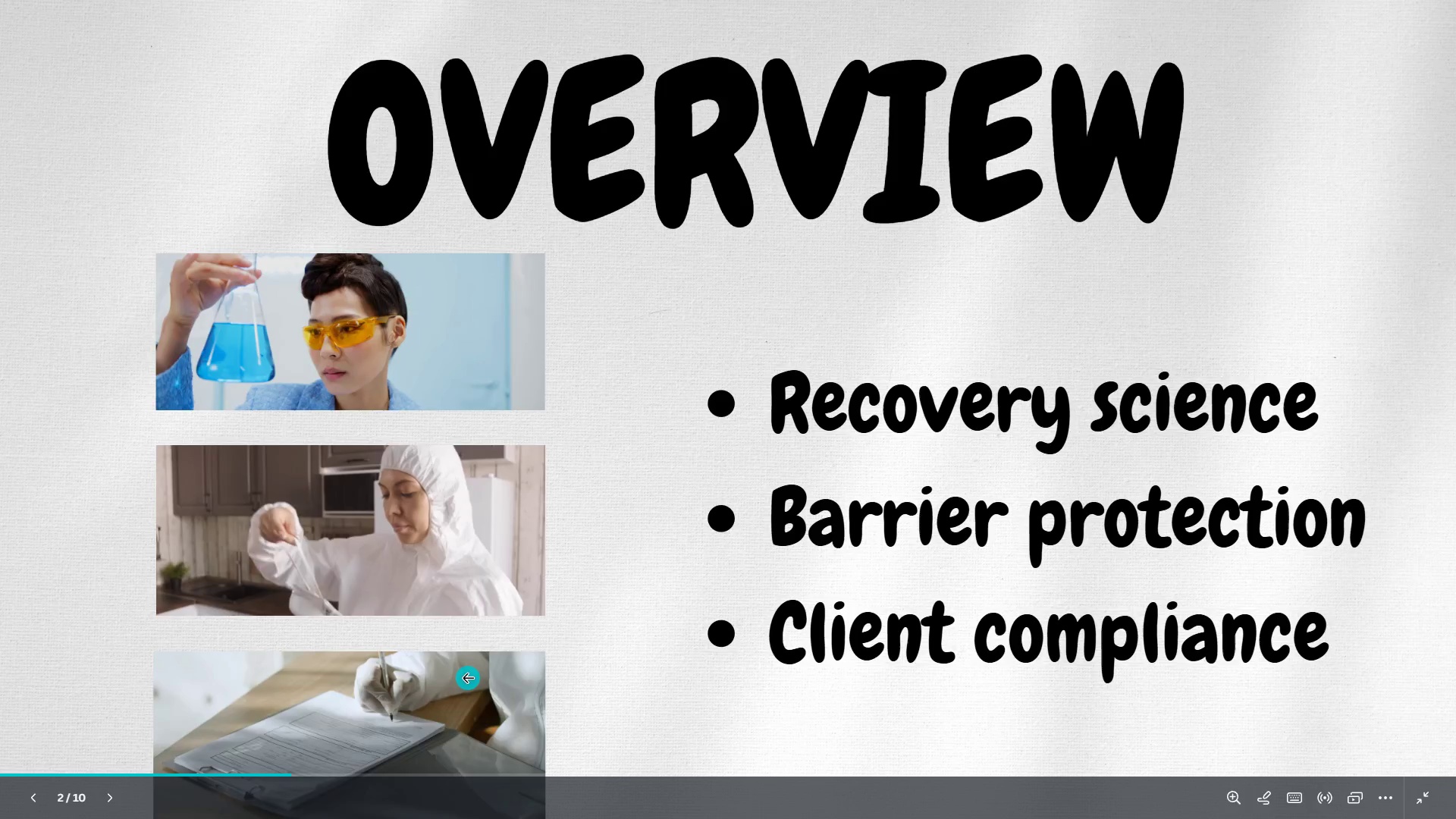 
double_click([659, 657])
 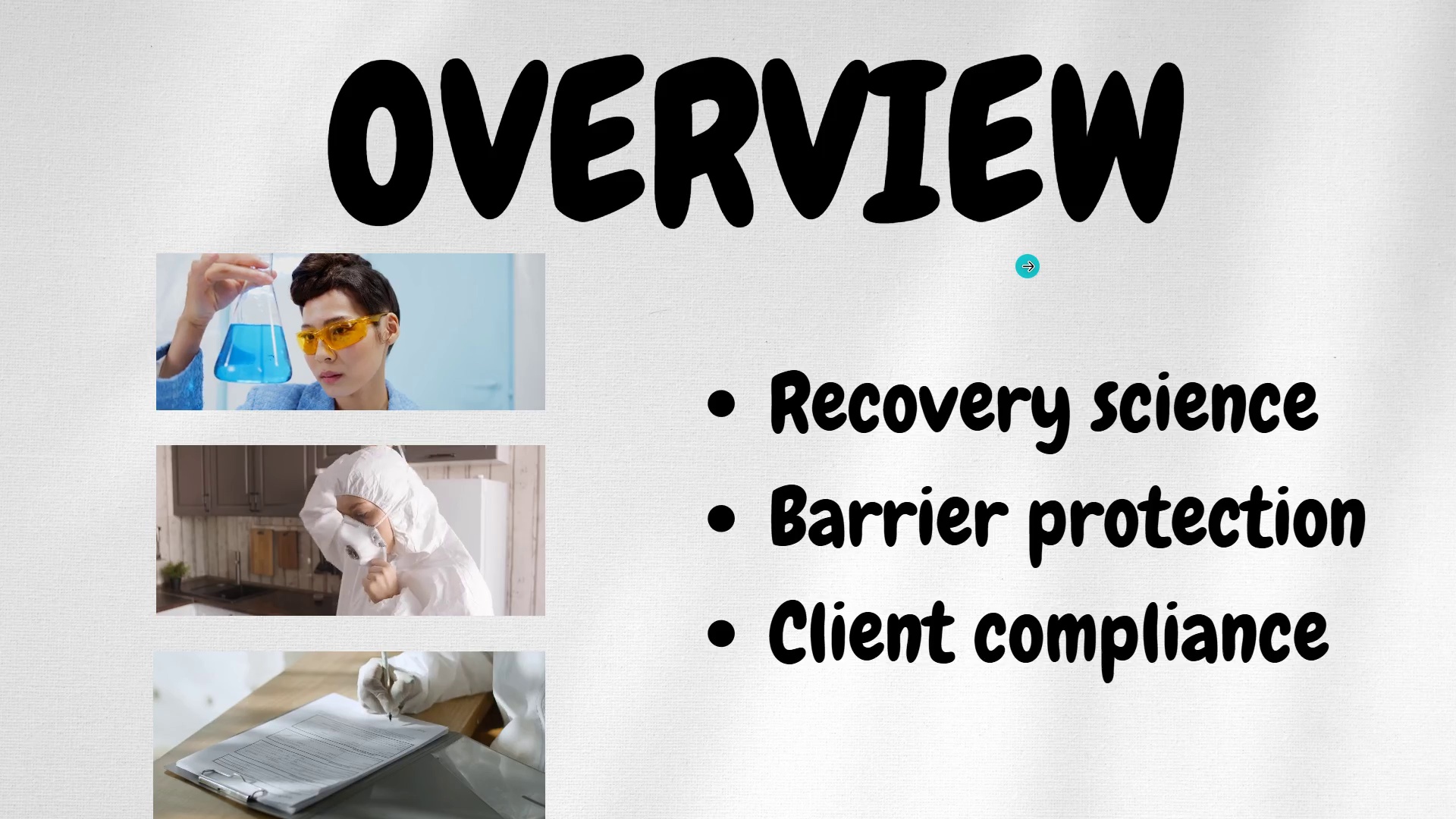 
left_click([1028, 266])
 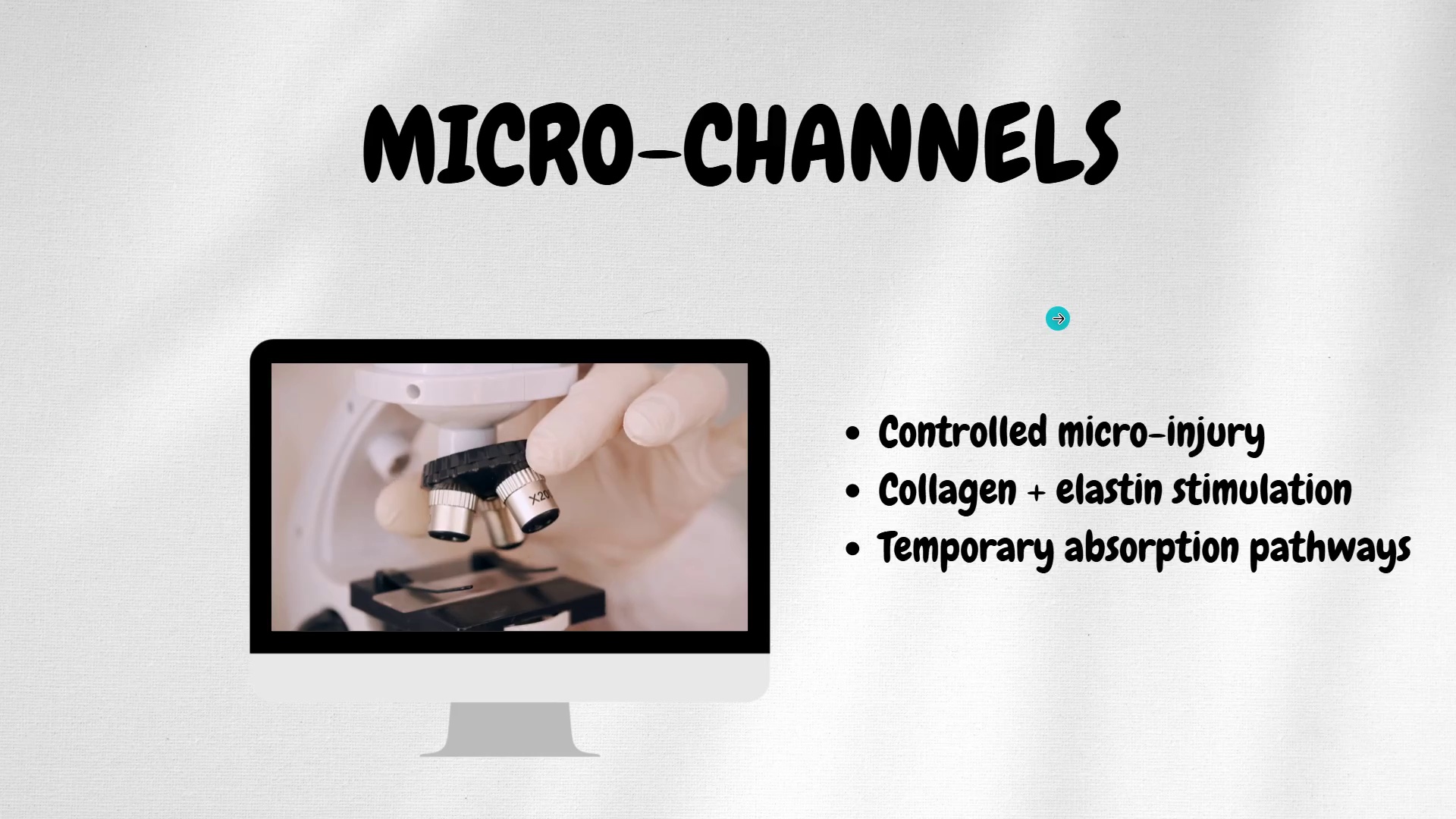 
left_click([1191, 335])
 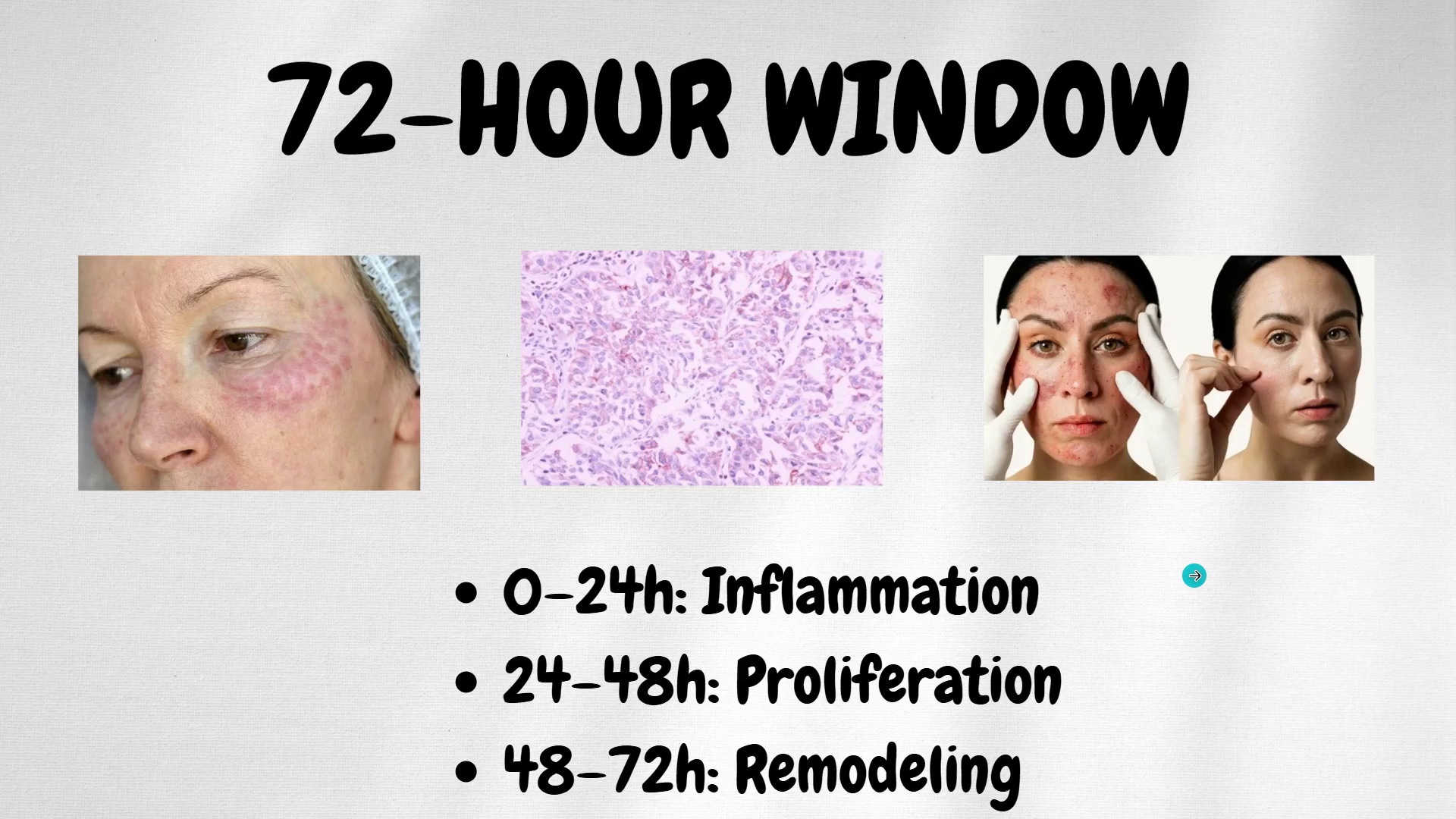 
left_click([1194, 576])
 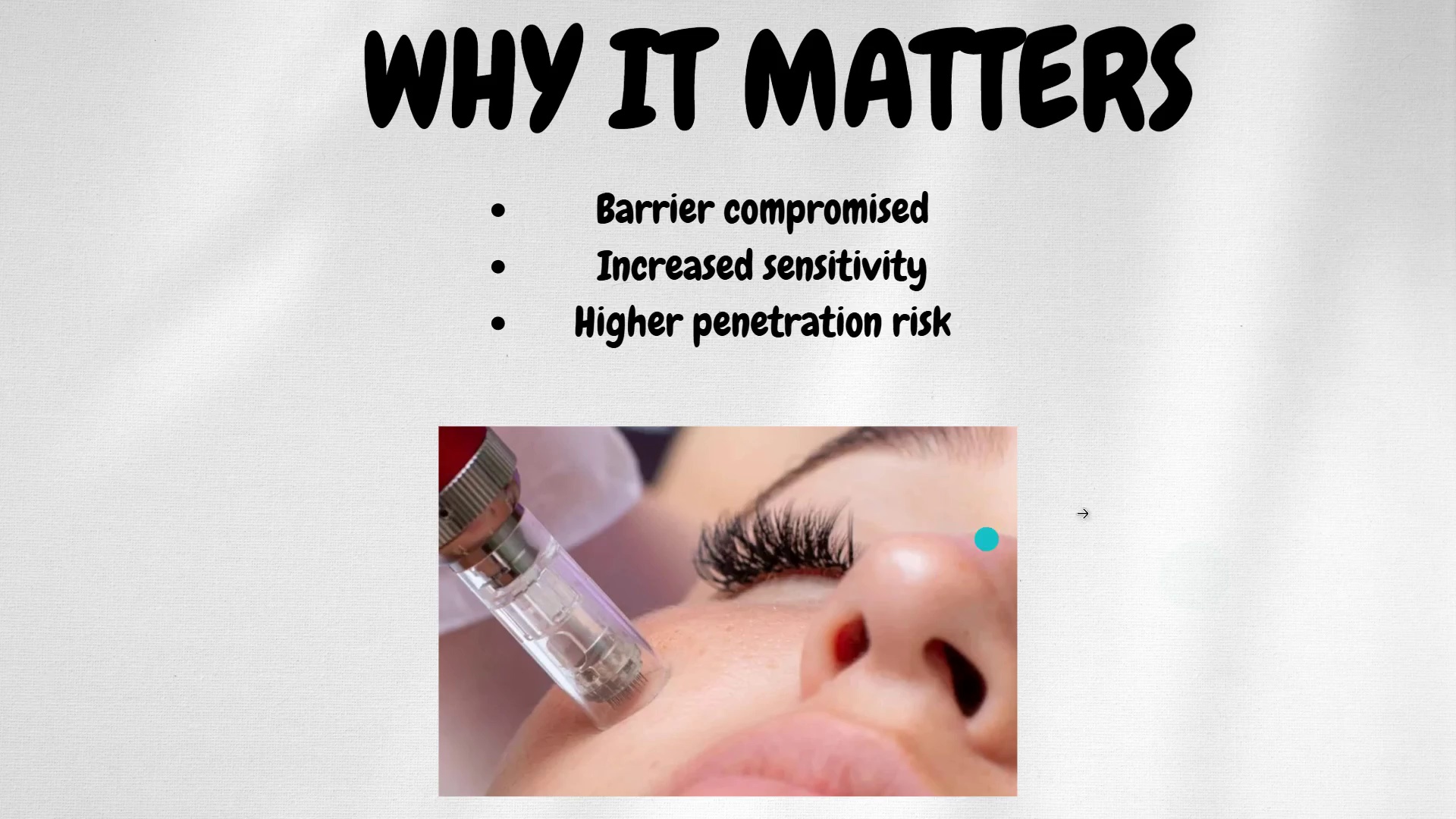 
left_click([1153, 447])
 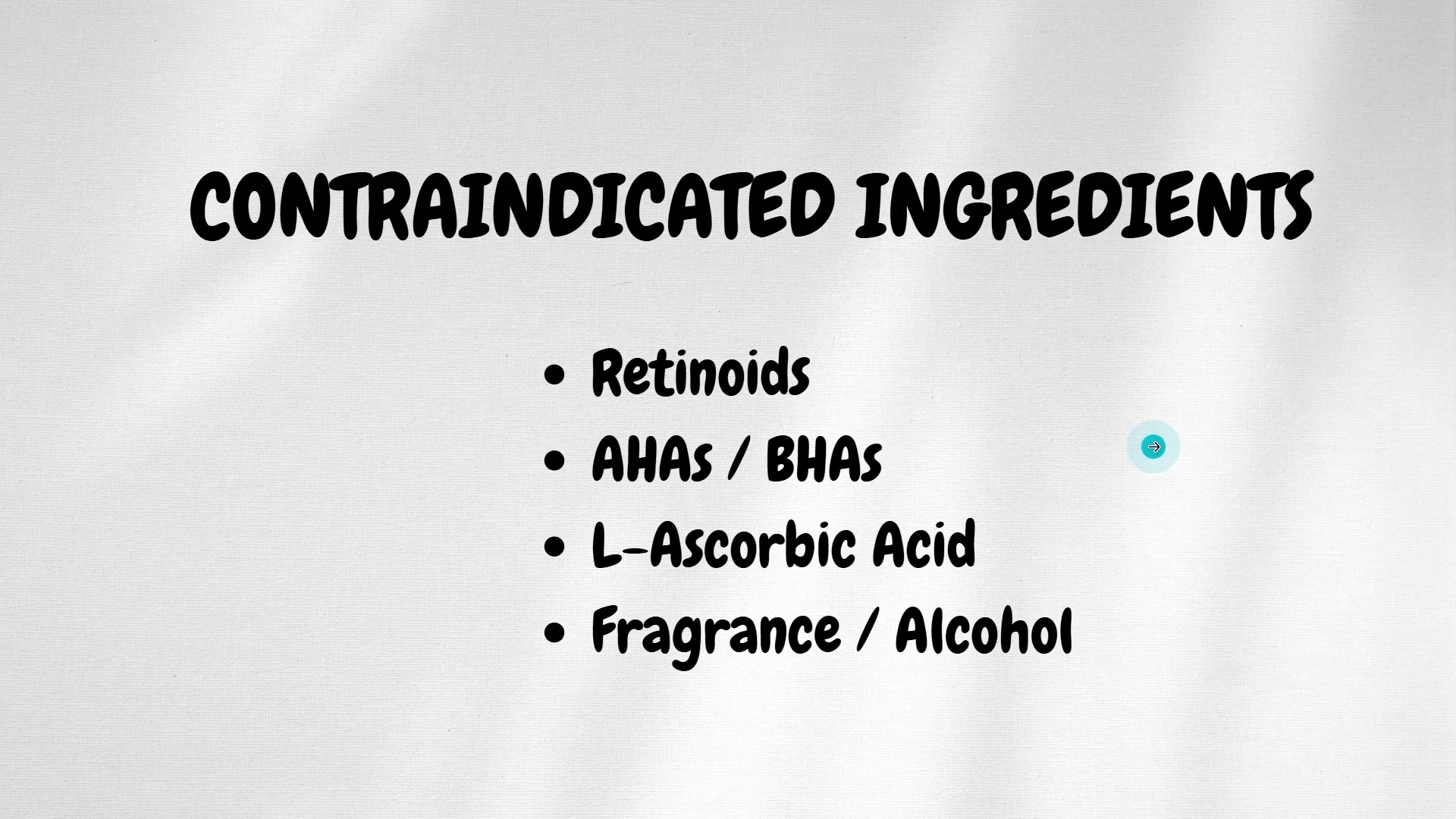 
left_click([1153, 447])
 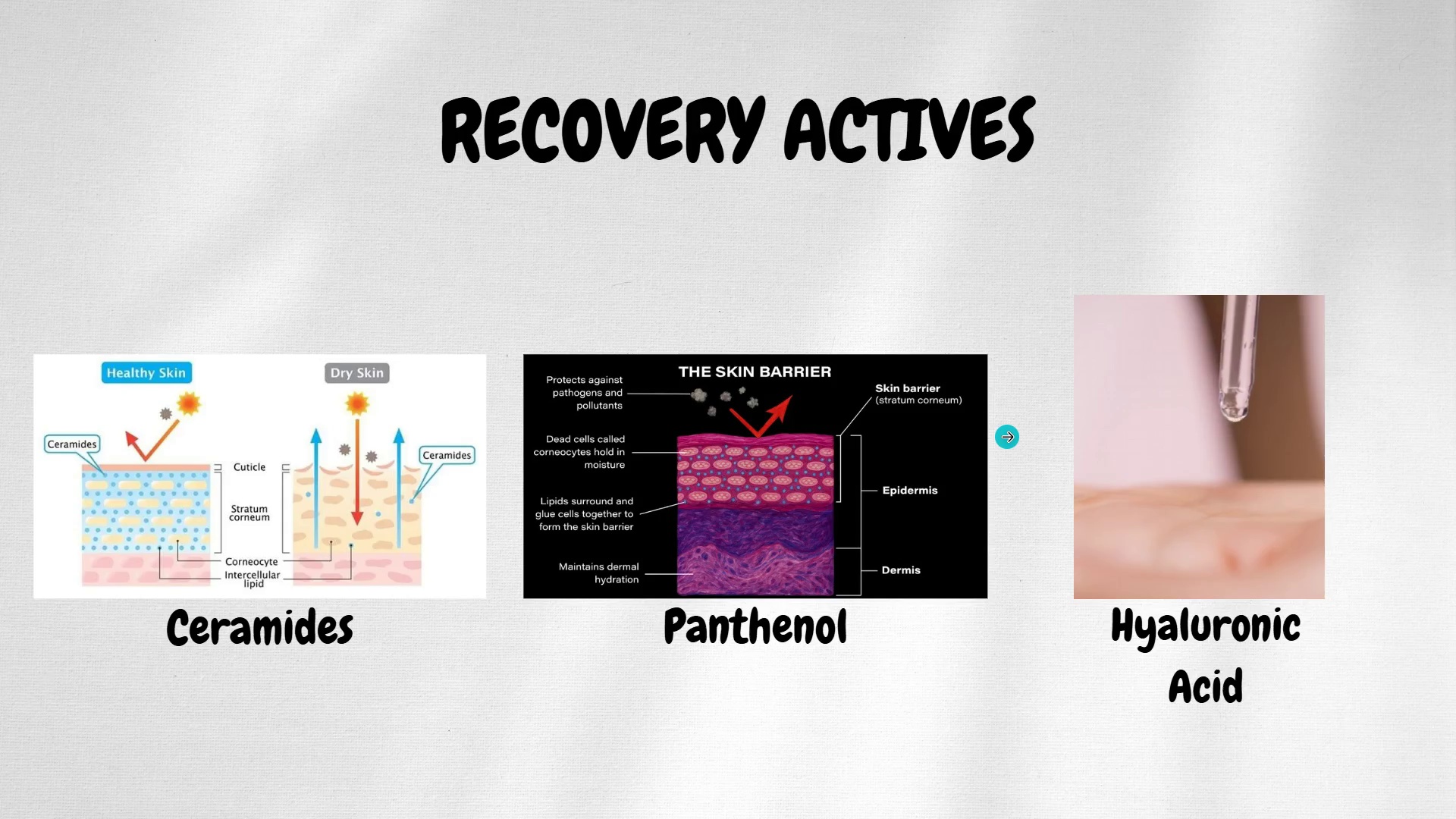 
key(Escape)
 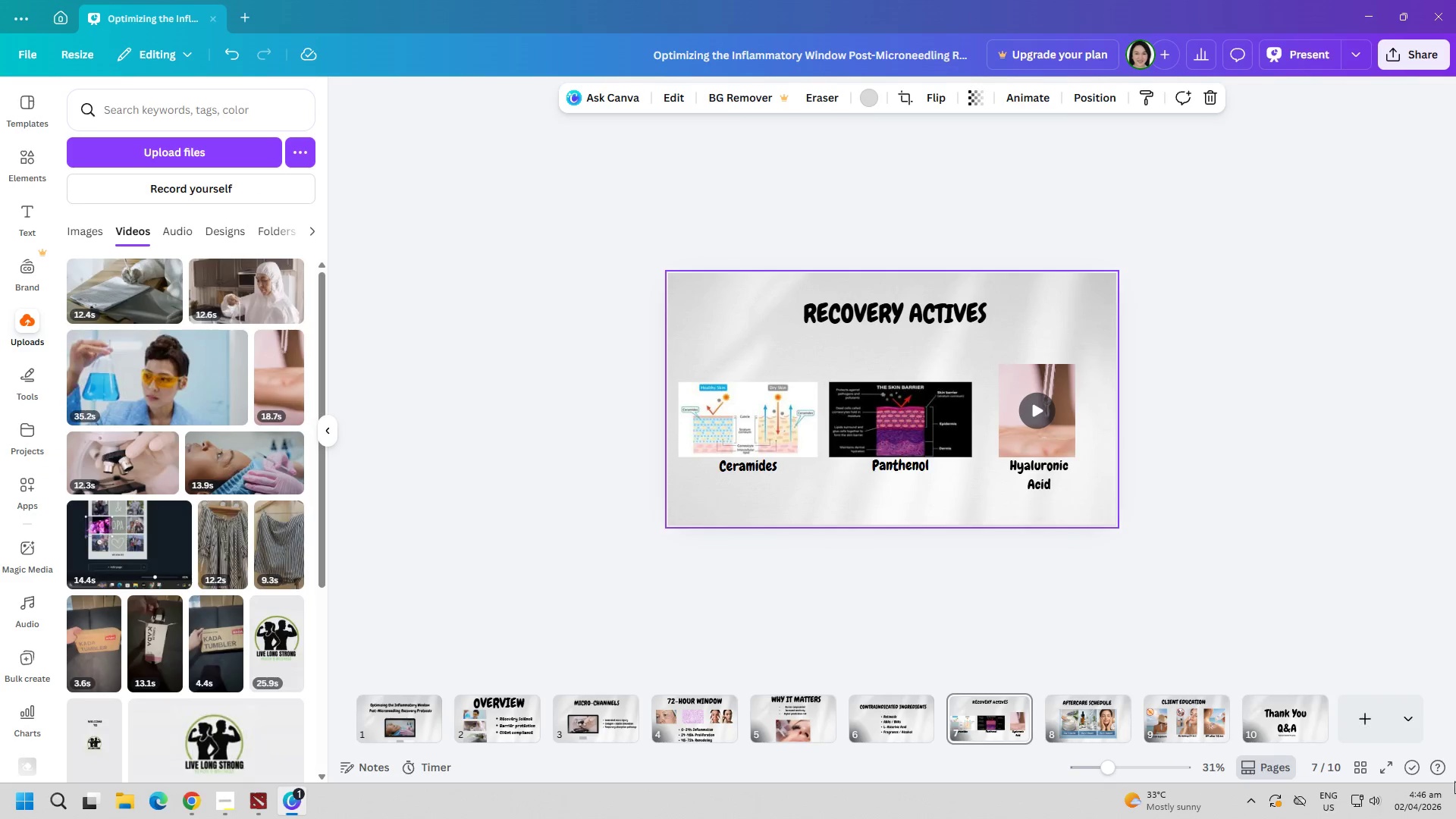 
mouse_move([1362, 768])
 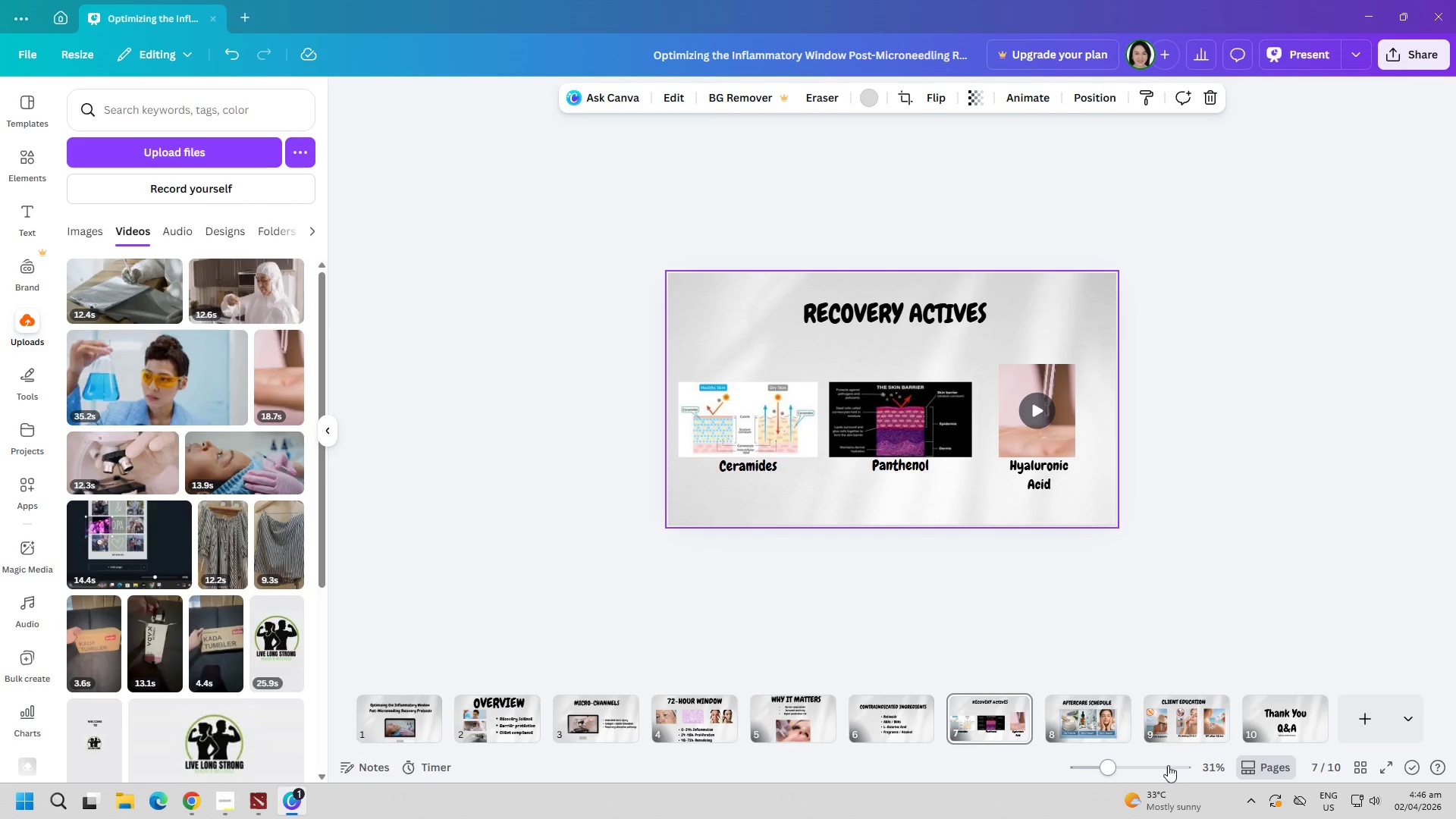 
left_click([1149, 770])
 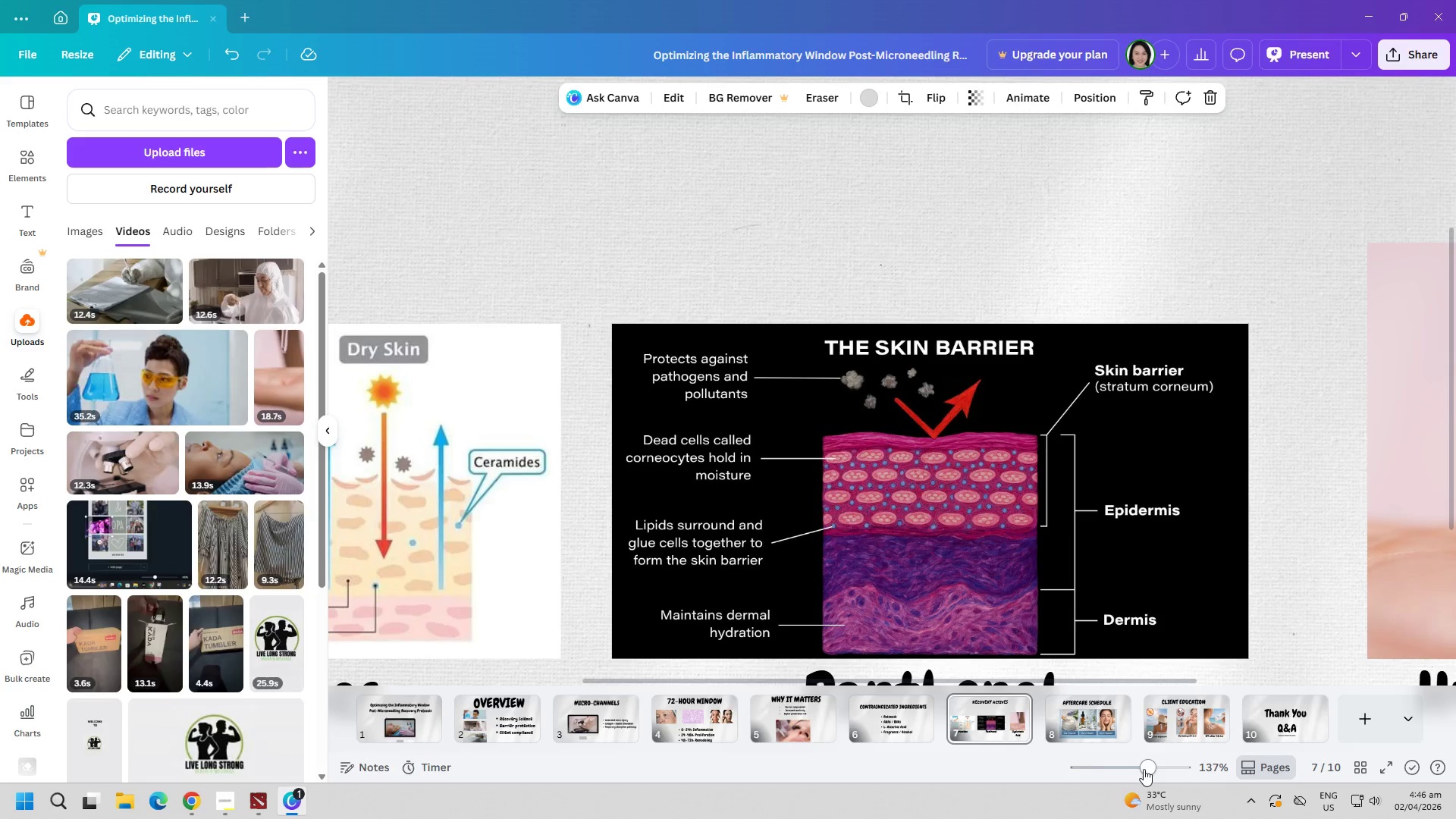 
left_click([1116, 764])
 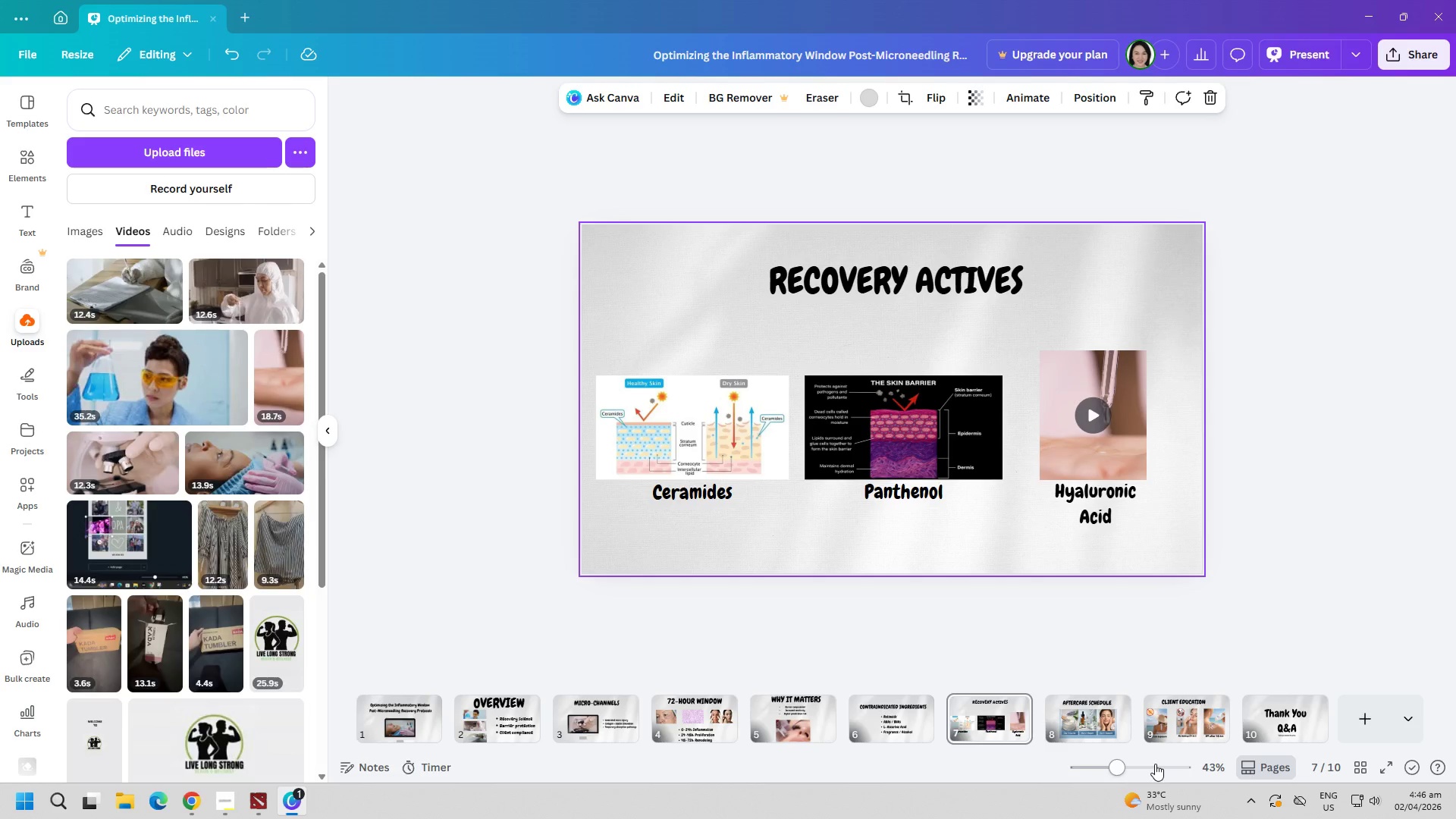 
left_click([1155, 764])
 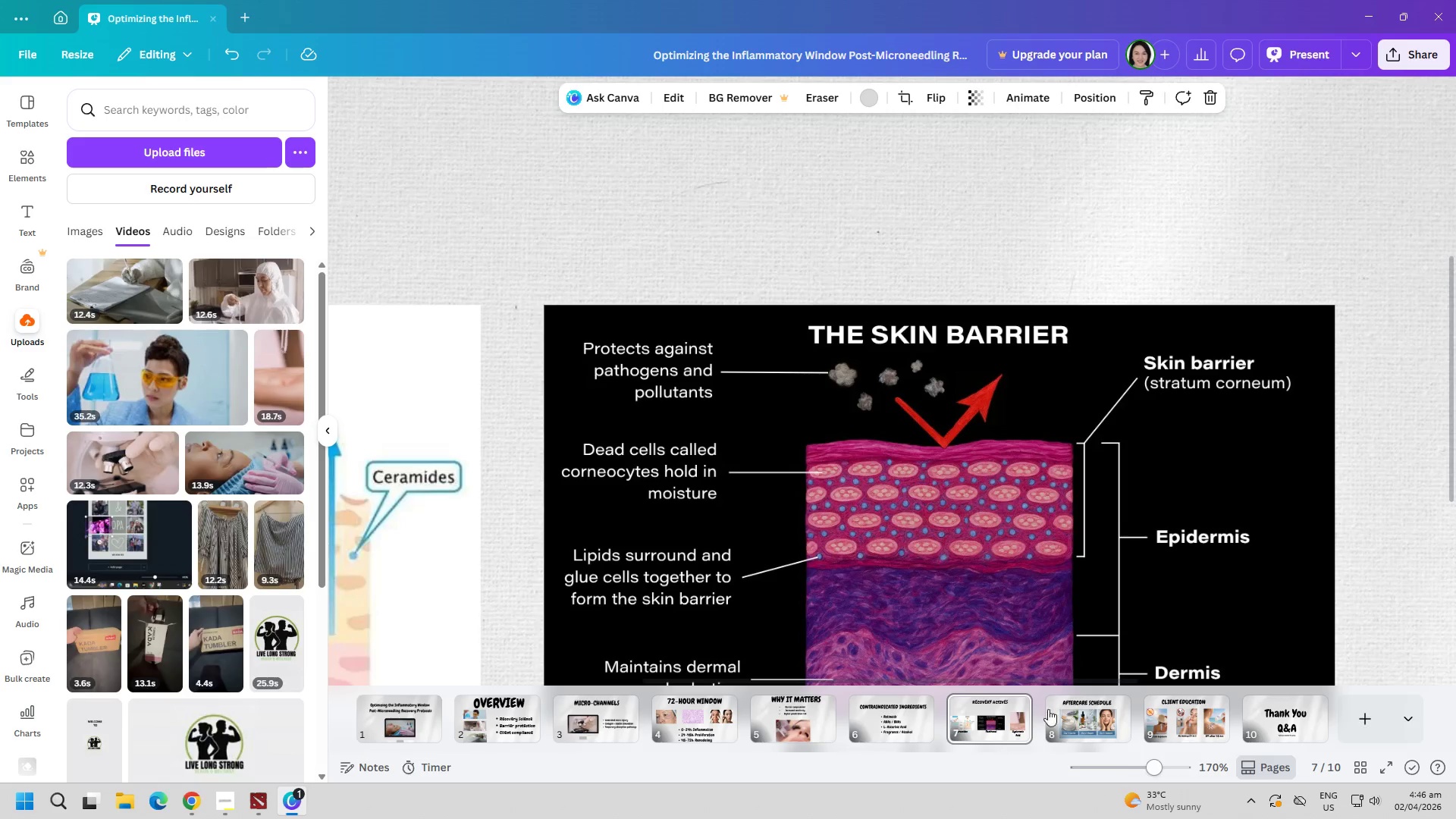 
scroll: coordinate [925, 559], scroll_direction: down, amount: 2.0
 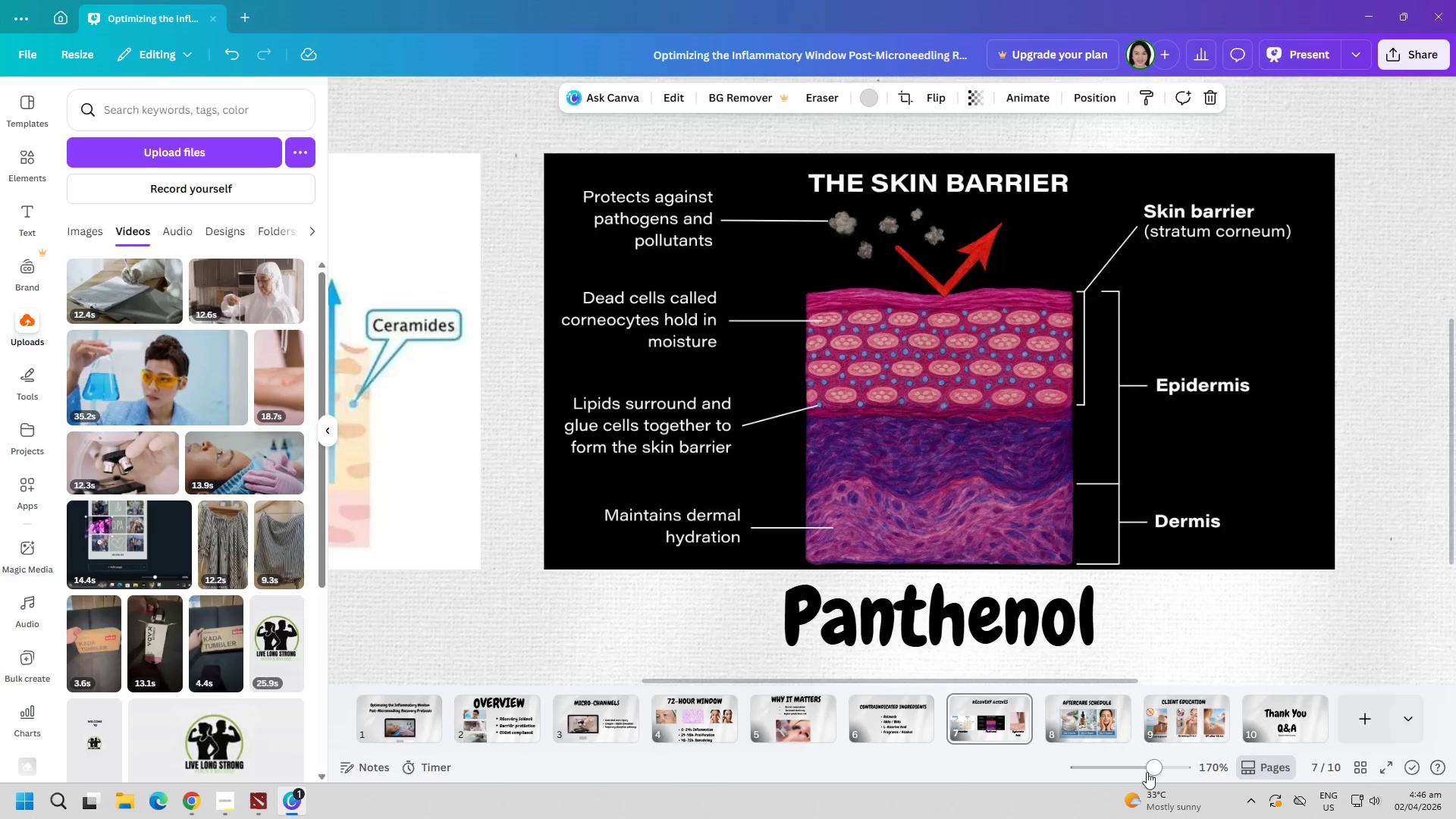 
left_click_drag(start_coordinate=[1155, 770], to_coordinate=[1128, 767])
 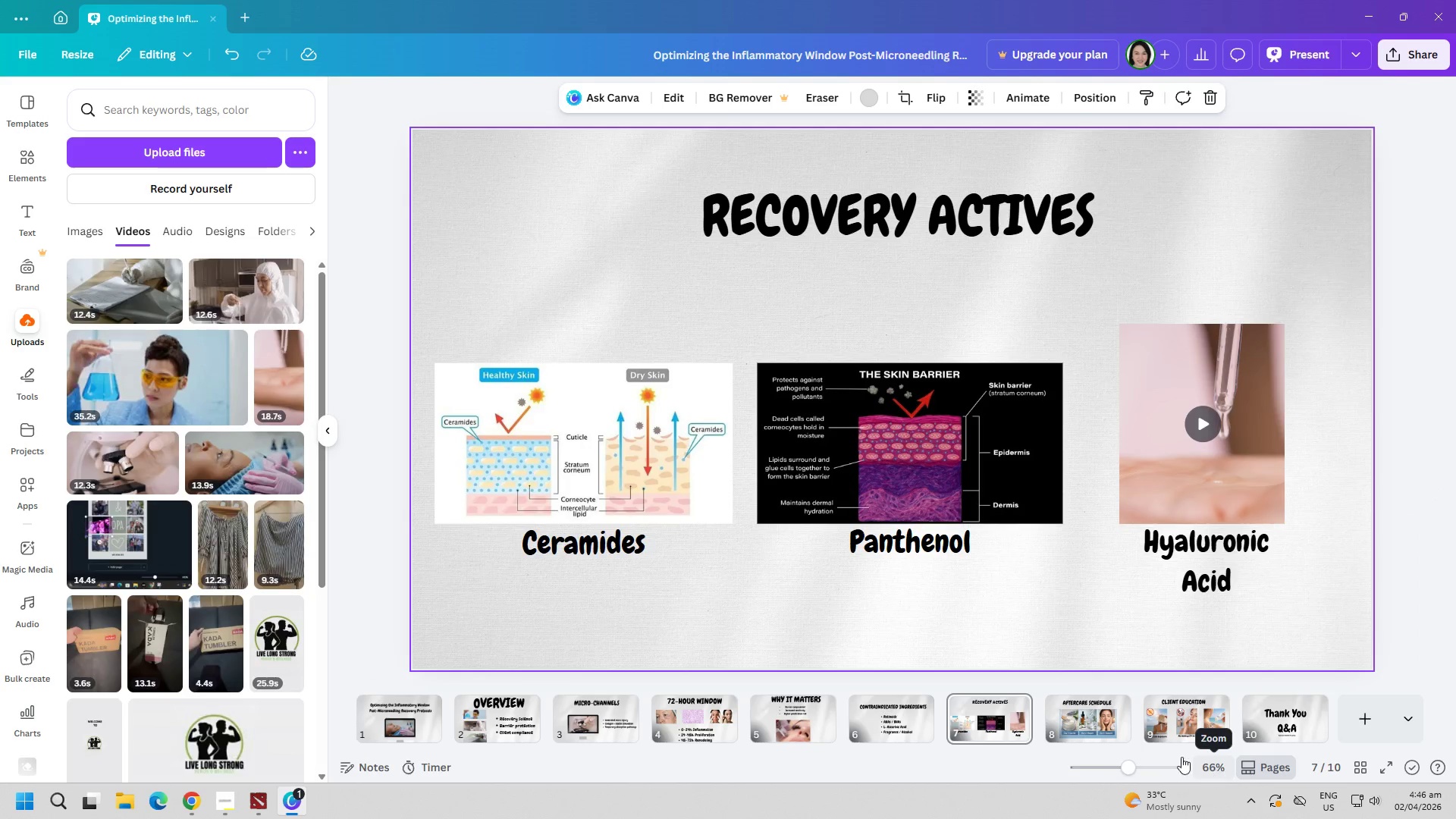 
left_click([868, 534])
 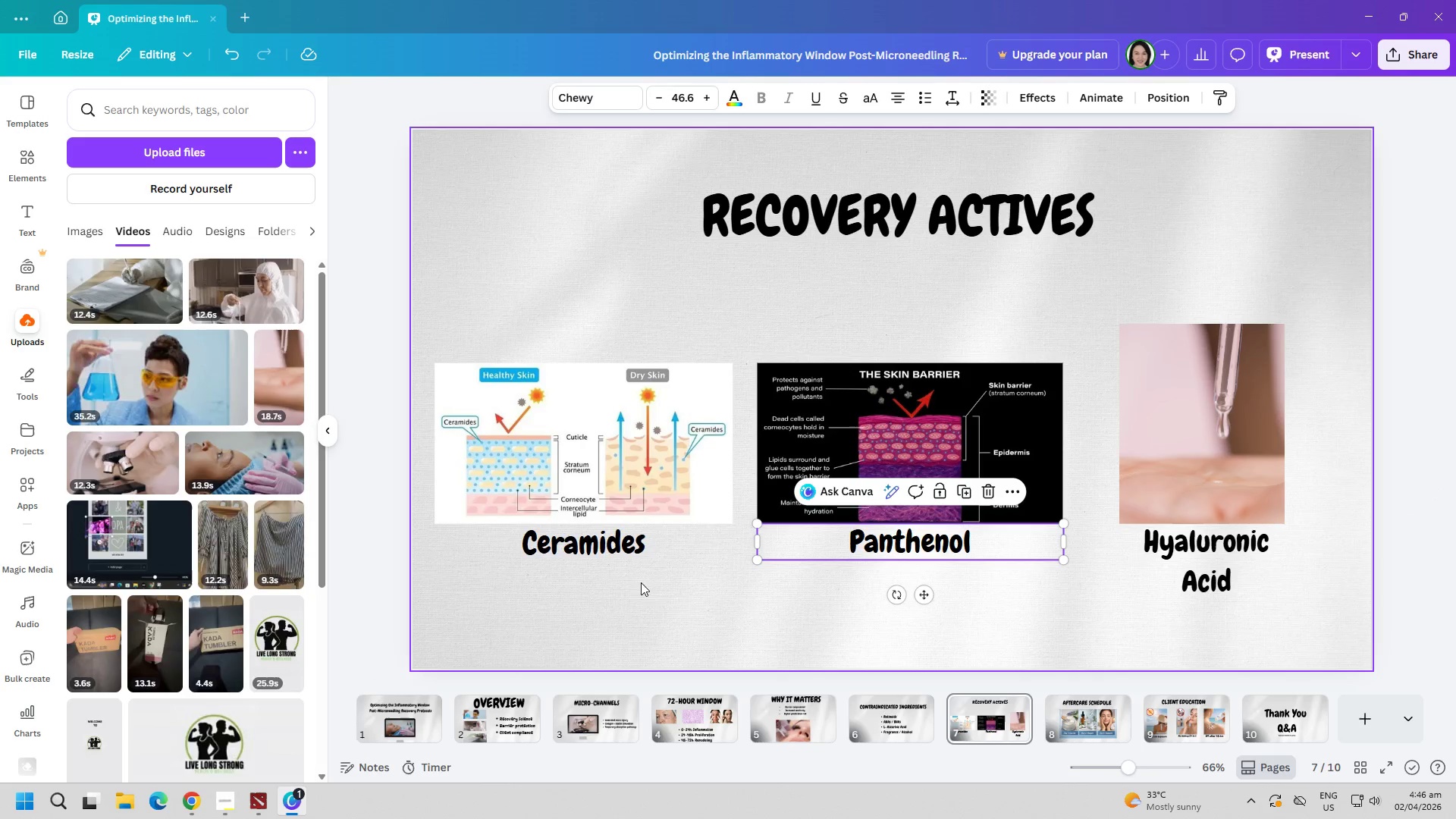 
left_click([689, 615])
 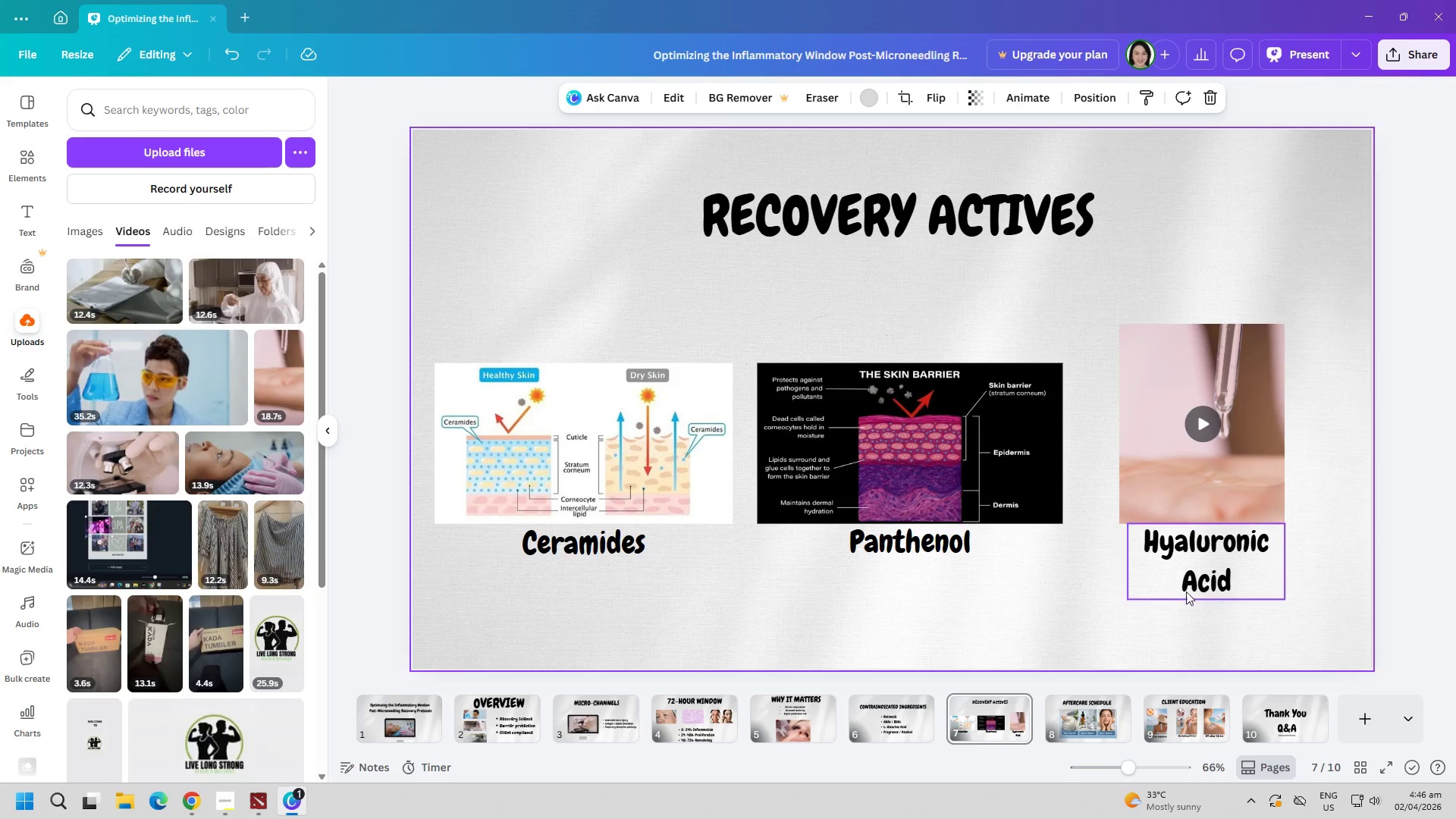 
left_click([1193, 585])
 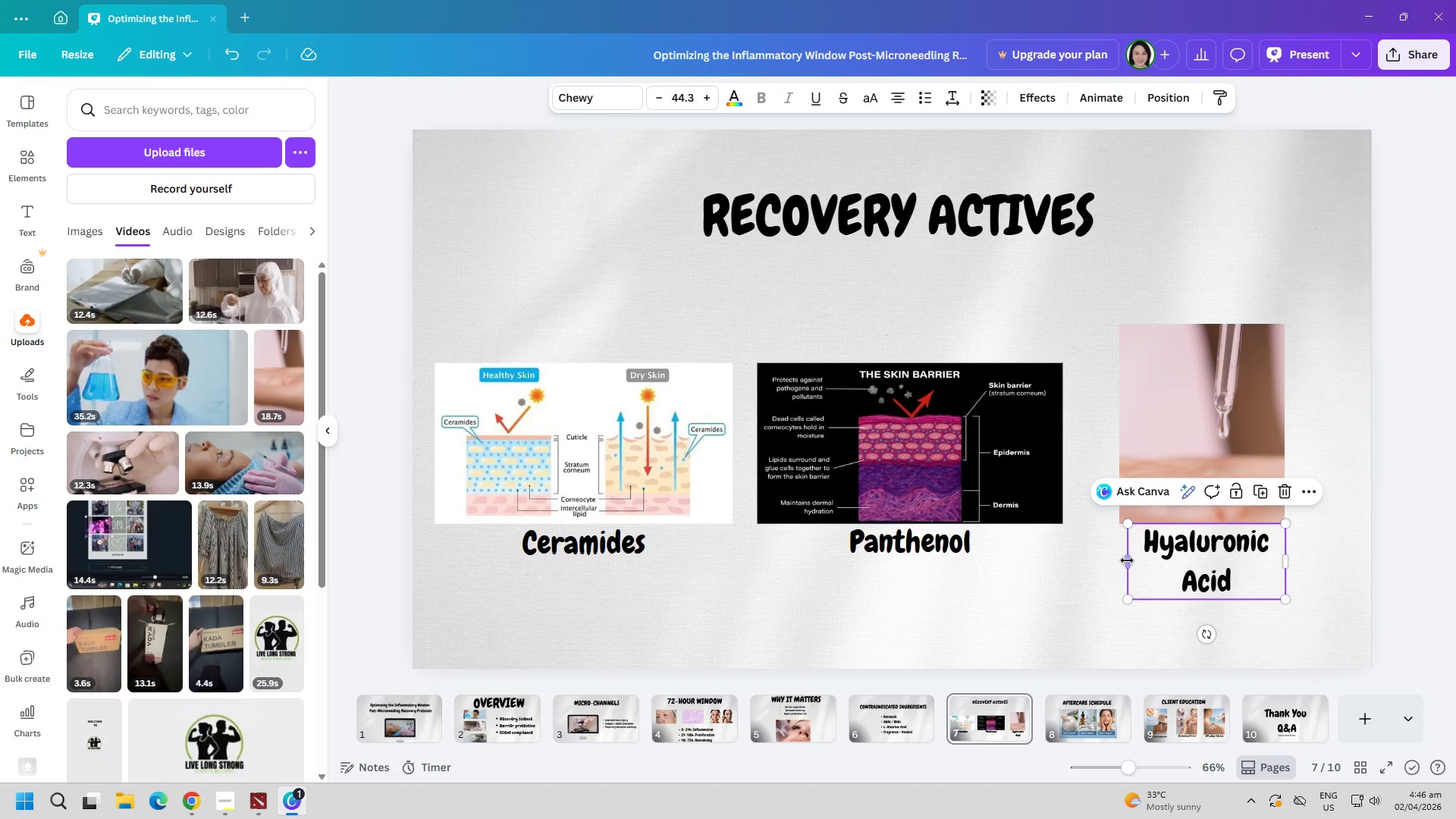 
left_click_drag(start_coordinate=[1127, 560], to_coordinate=[1075, 573])
 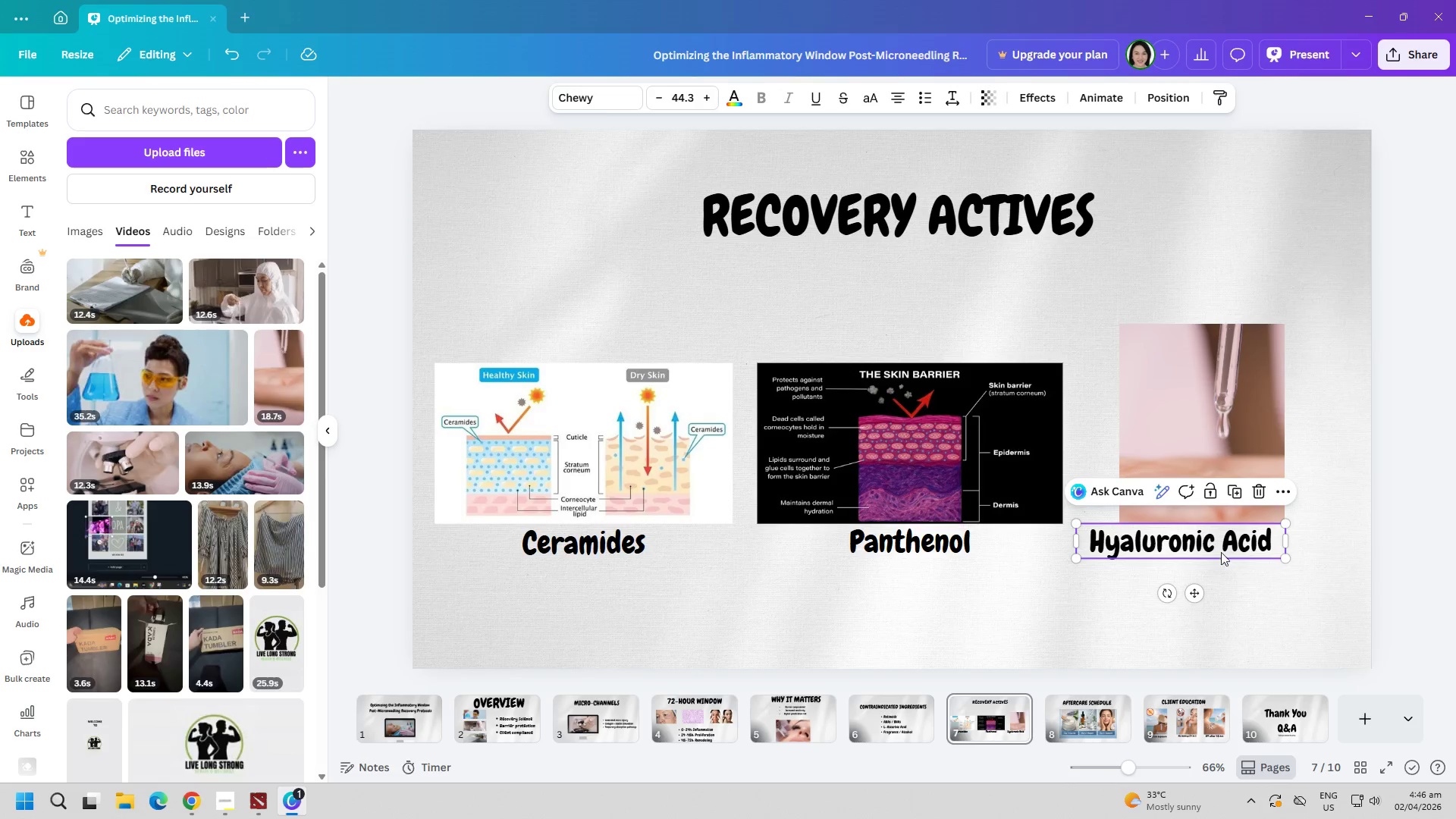 
left_click_drag(start_coordinate=[1214, 542], to_coordinate=[1237, 543])
 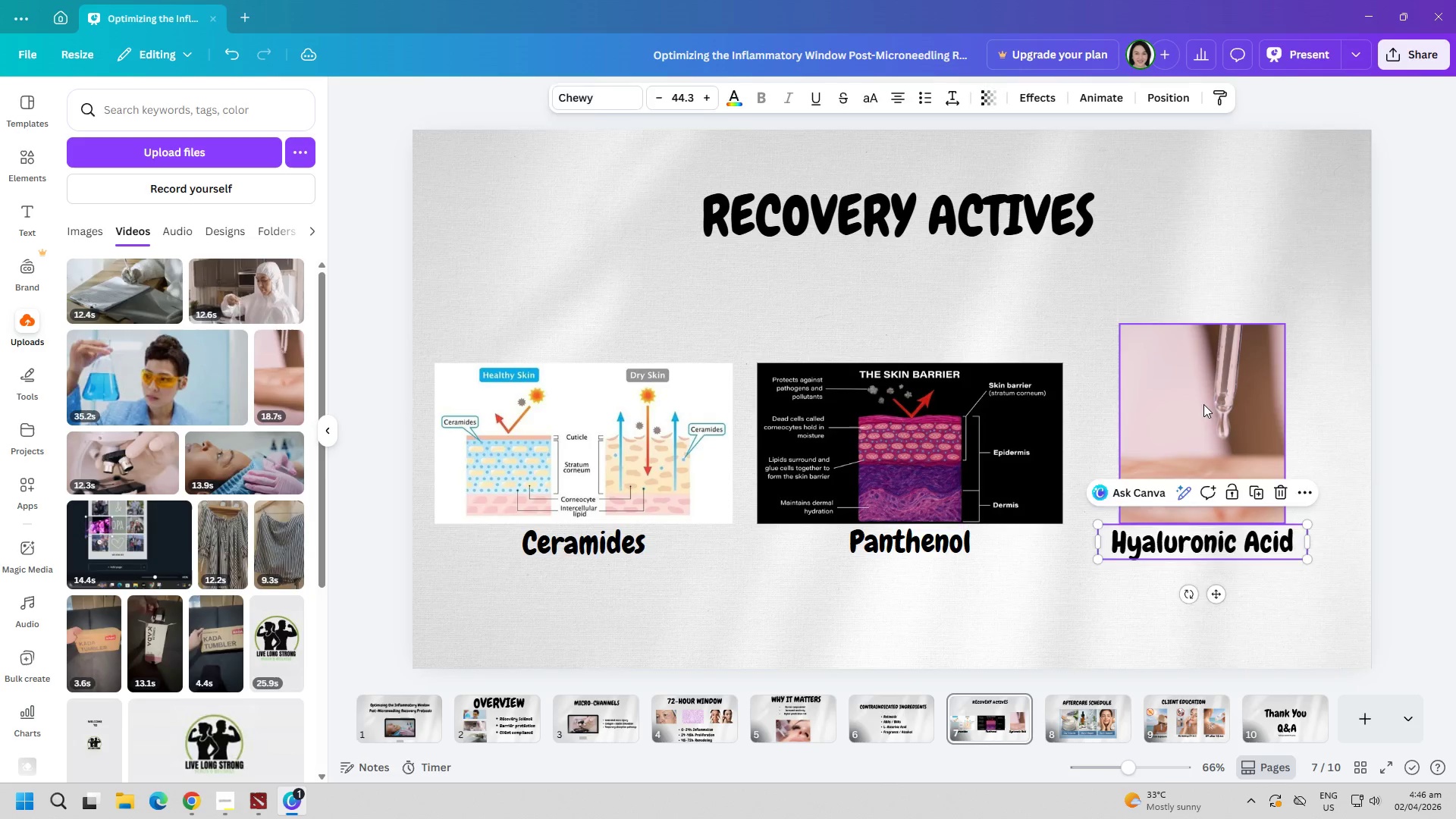 
left_click([1203, 404])
 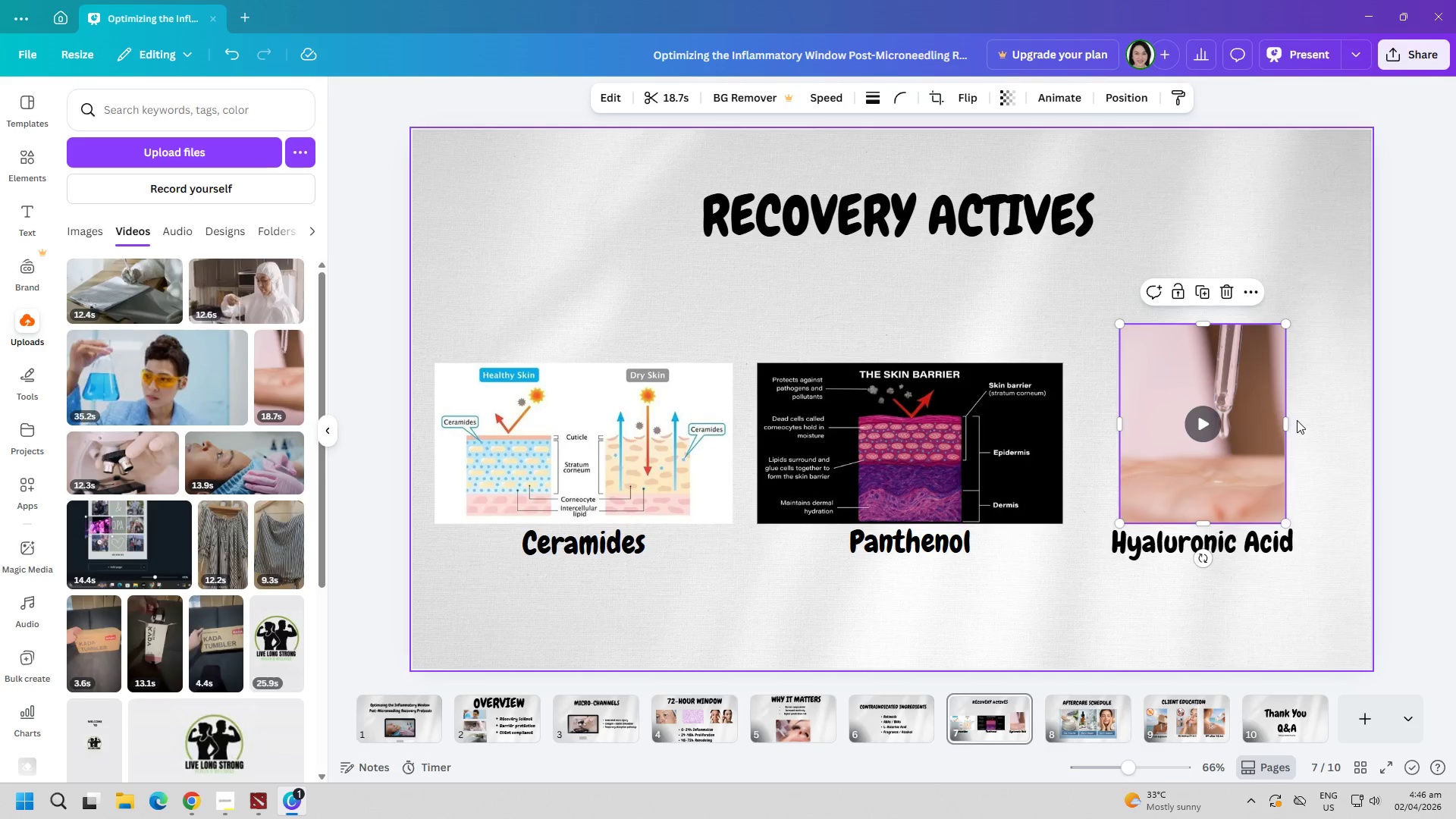 
left_click_drag(start_coordinate=[1287, 418], to_coordinate=[1307, 418])
 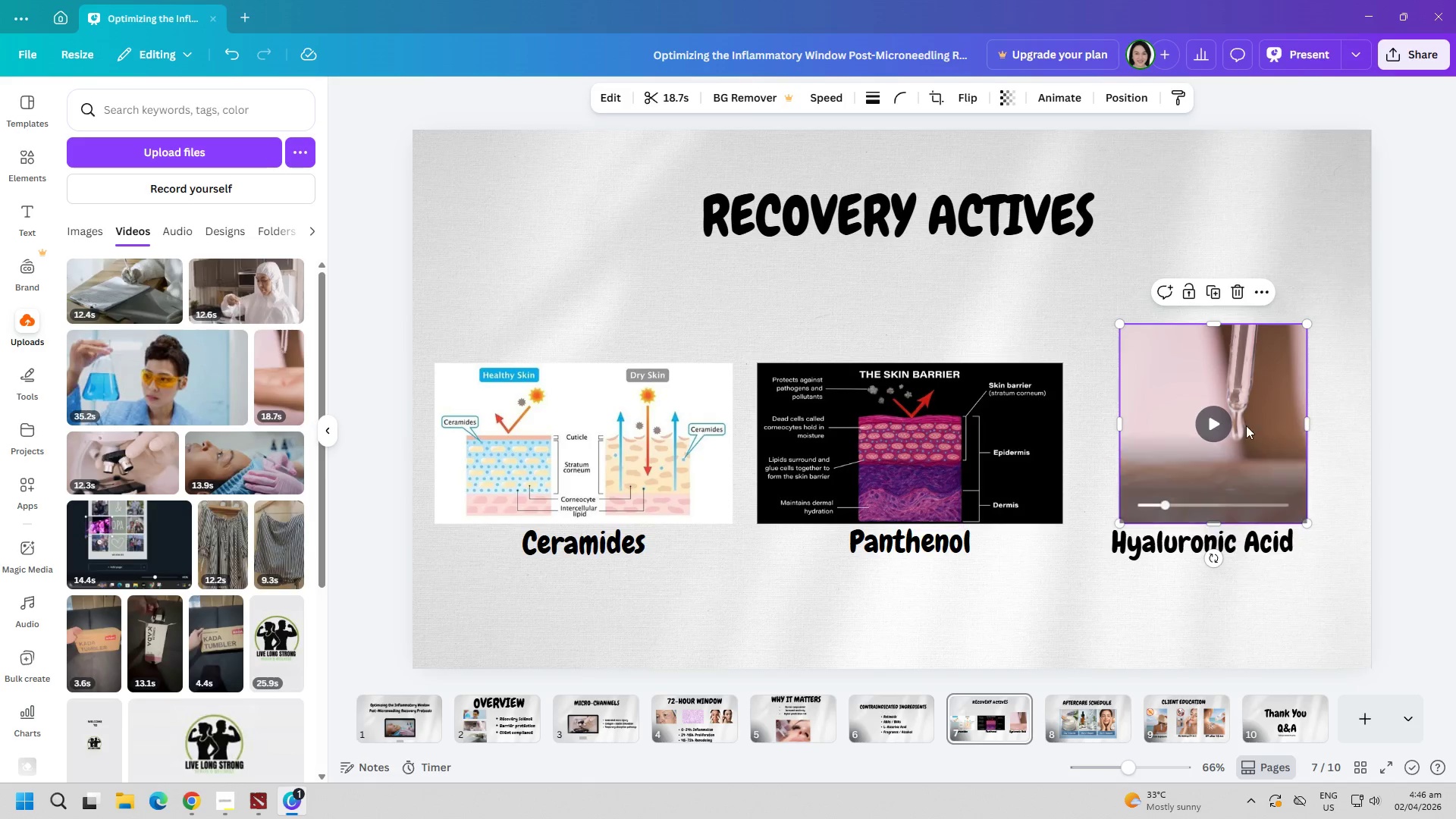 
left_click_drag(start_coordinate=[1246, 425], to_coordinate=[1238, 425])
 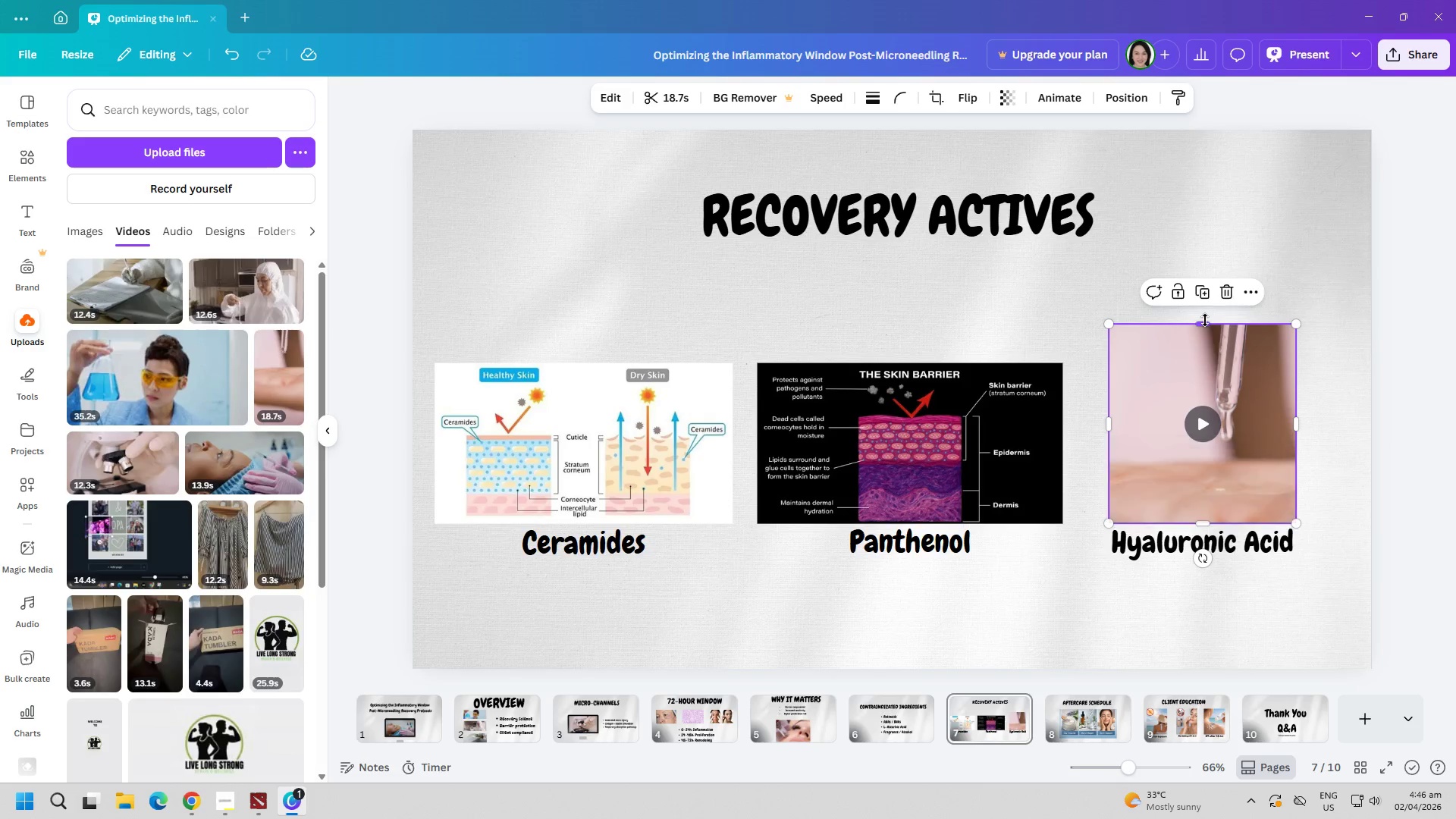 
left_click_drag(start_coordinate=[1205, 323], to_coordinate=[1207, 306])
 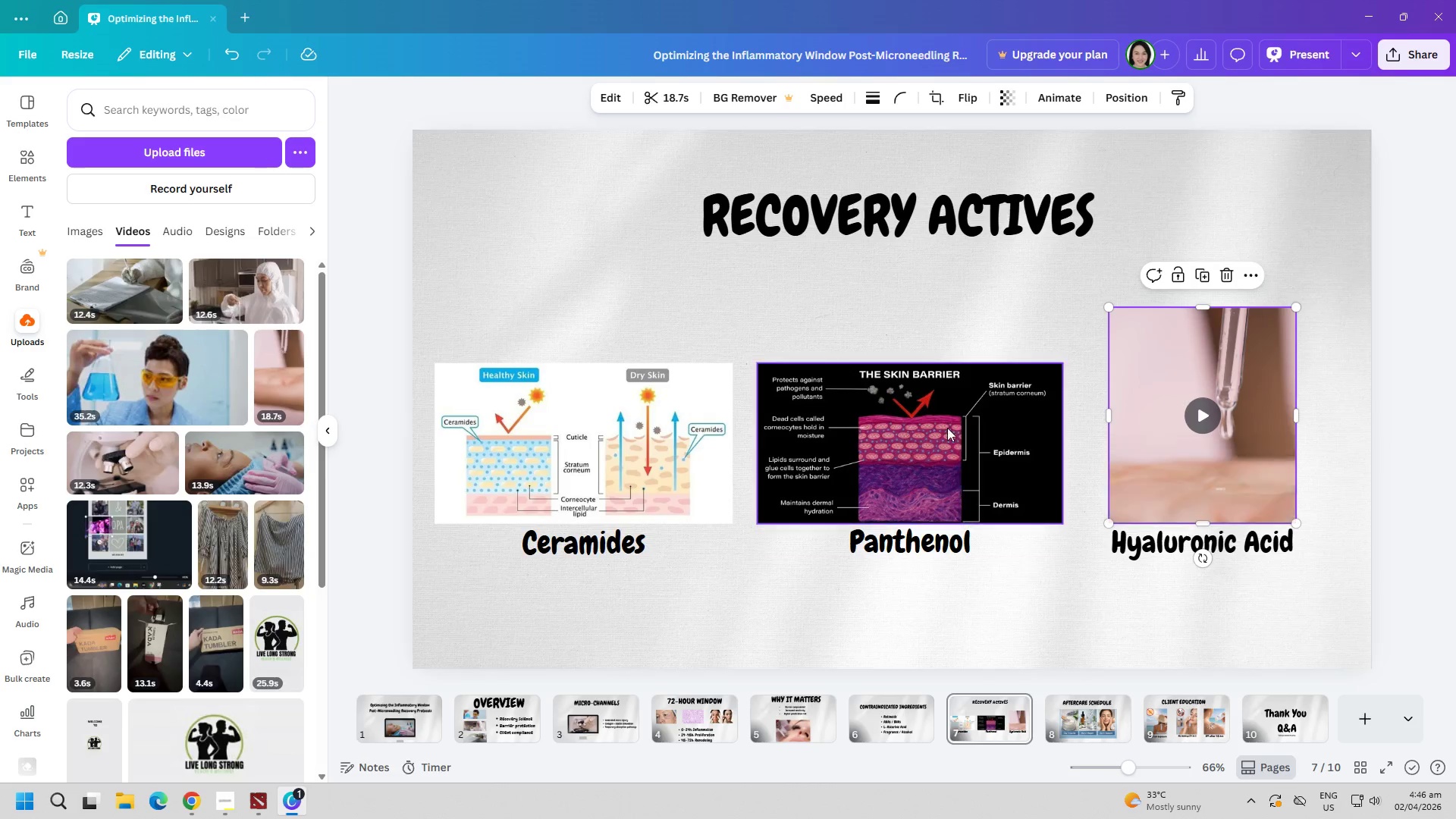 
left_click([947, 426])
 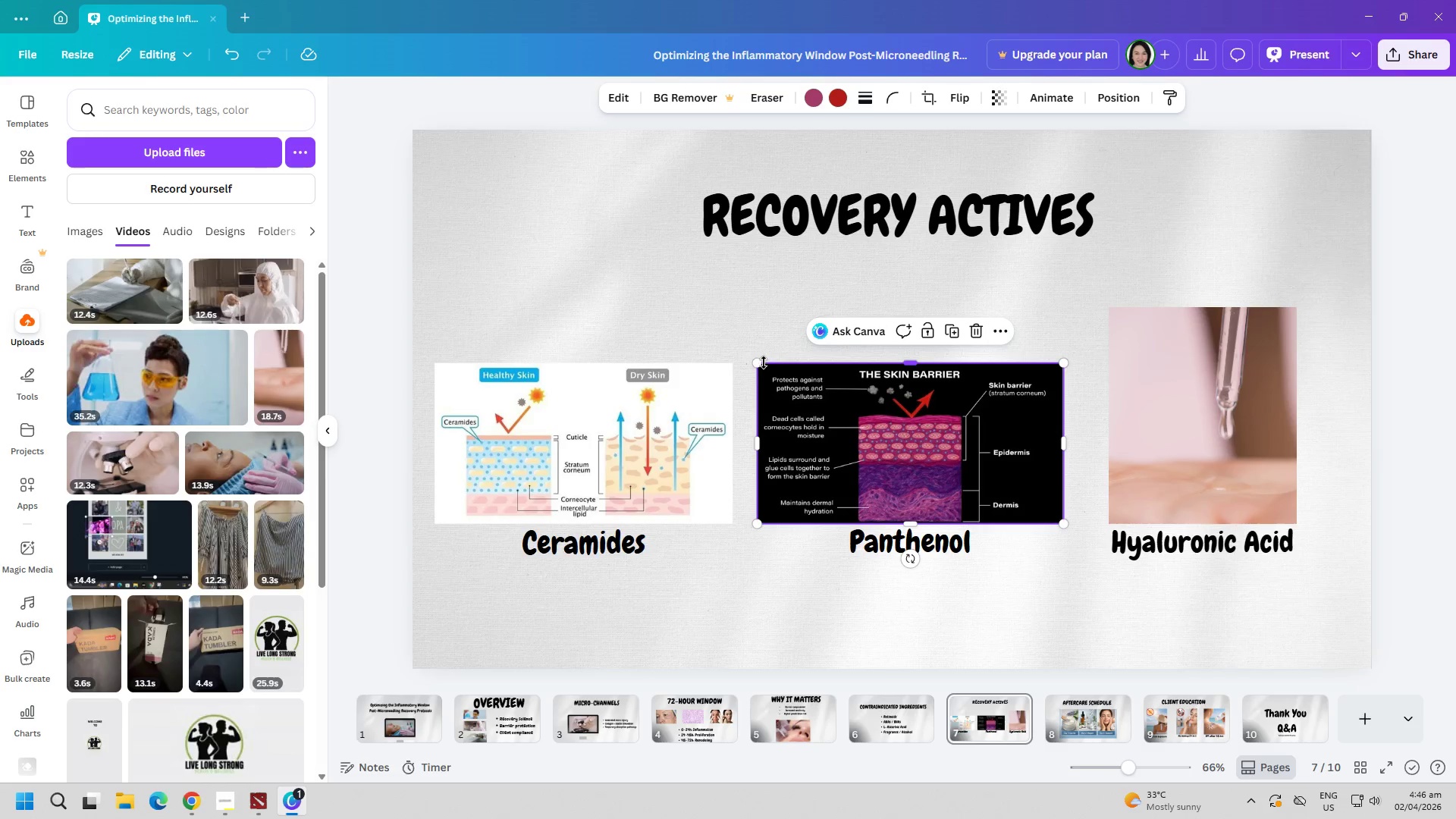 
left_click_drag(start_coordinate=[757, 361], to_coordinate=[761, 344])
 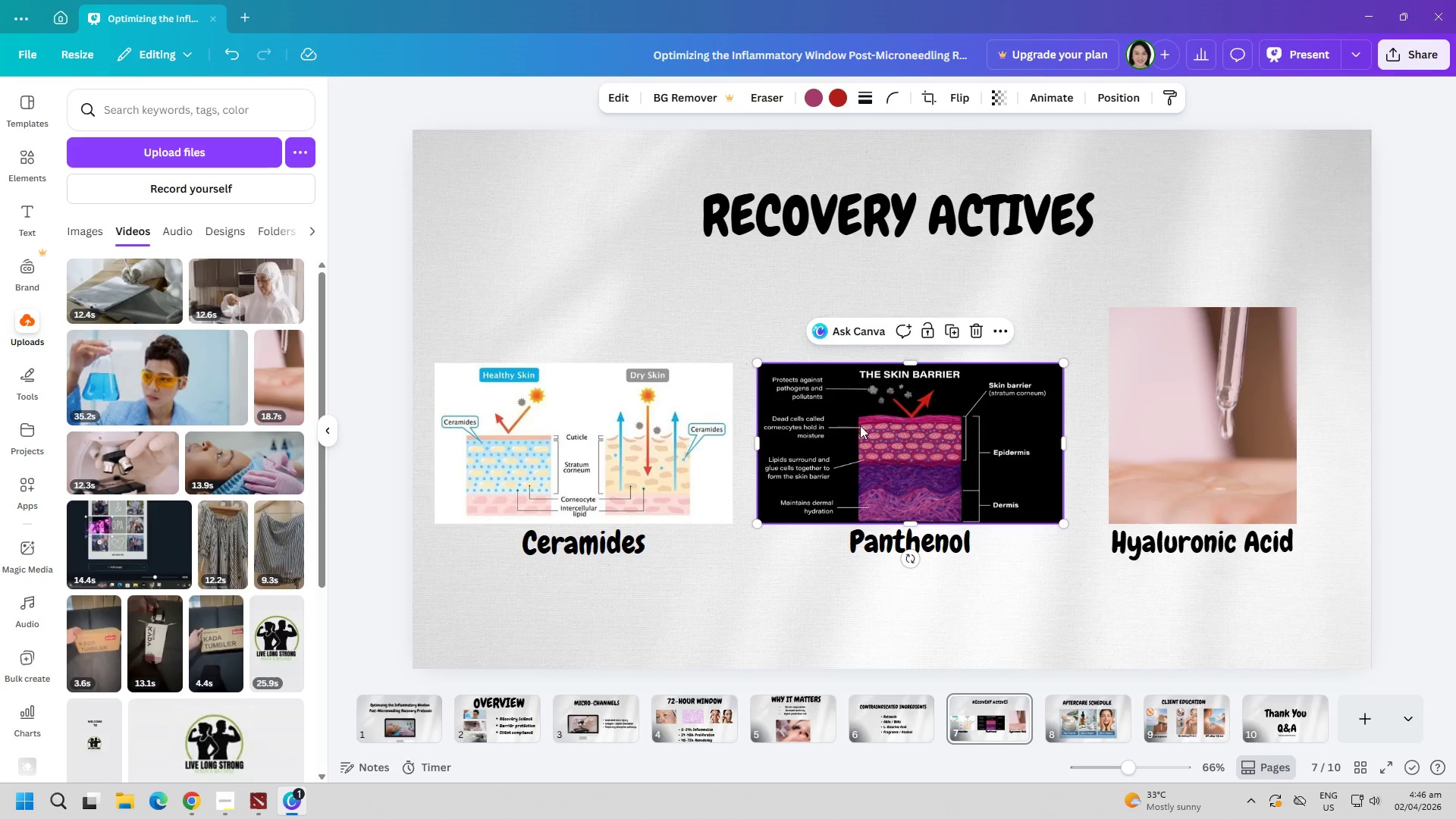 
left_click_drag(start_coordinate=[860, 425], to_coordinate=[854, 375])
 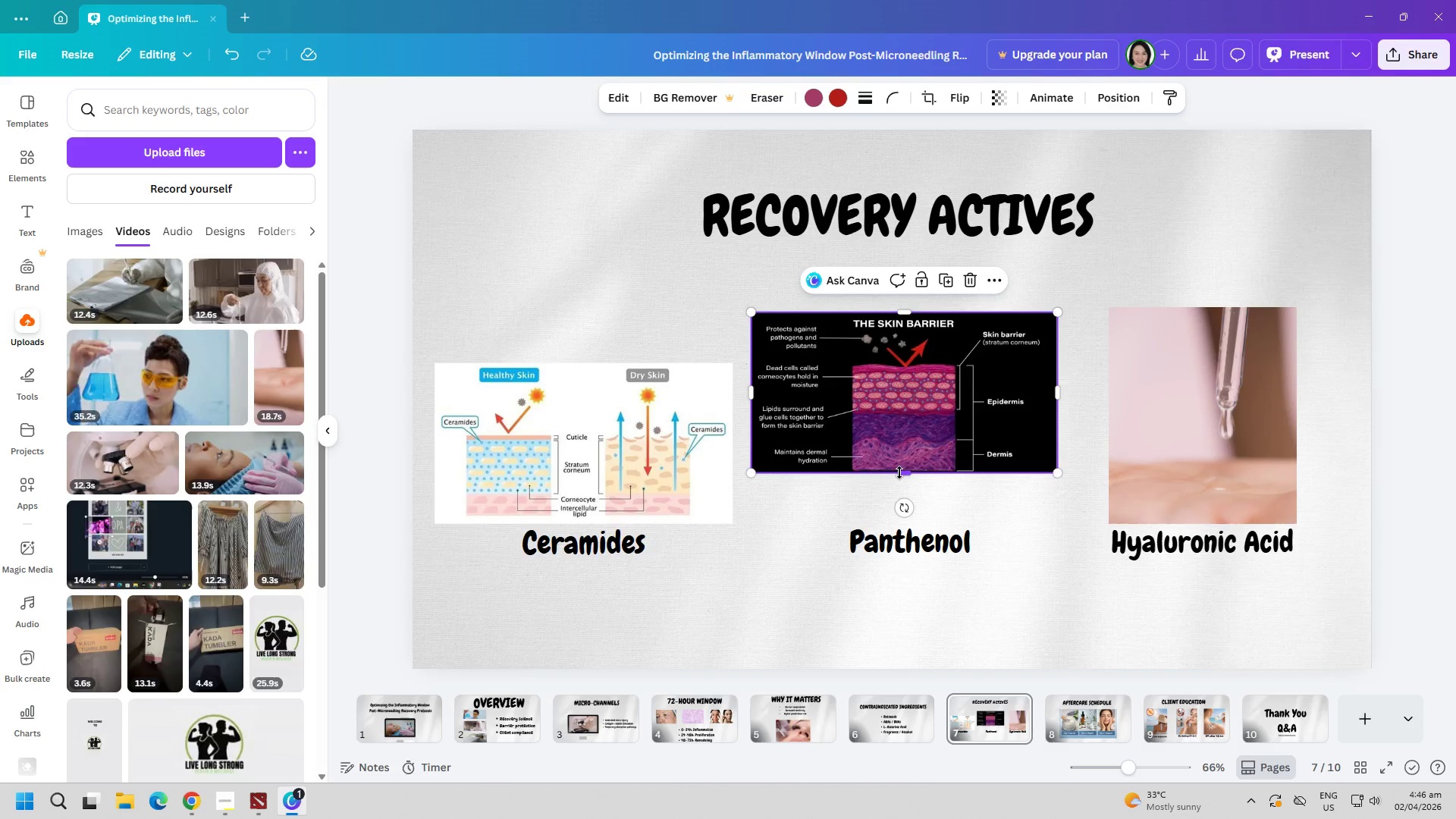 
left_click_drag(start_coordinate=[899, 472], to_coordinate=[909, 477])
 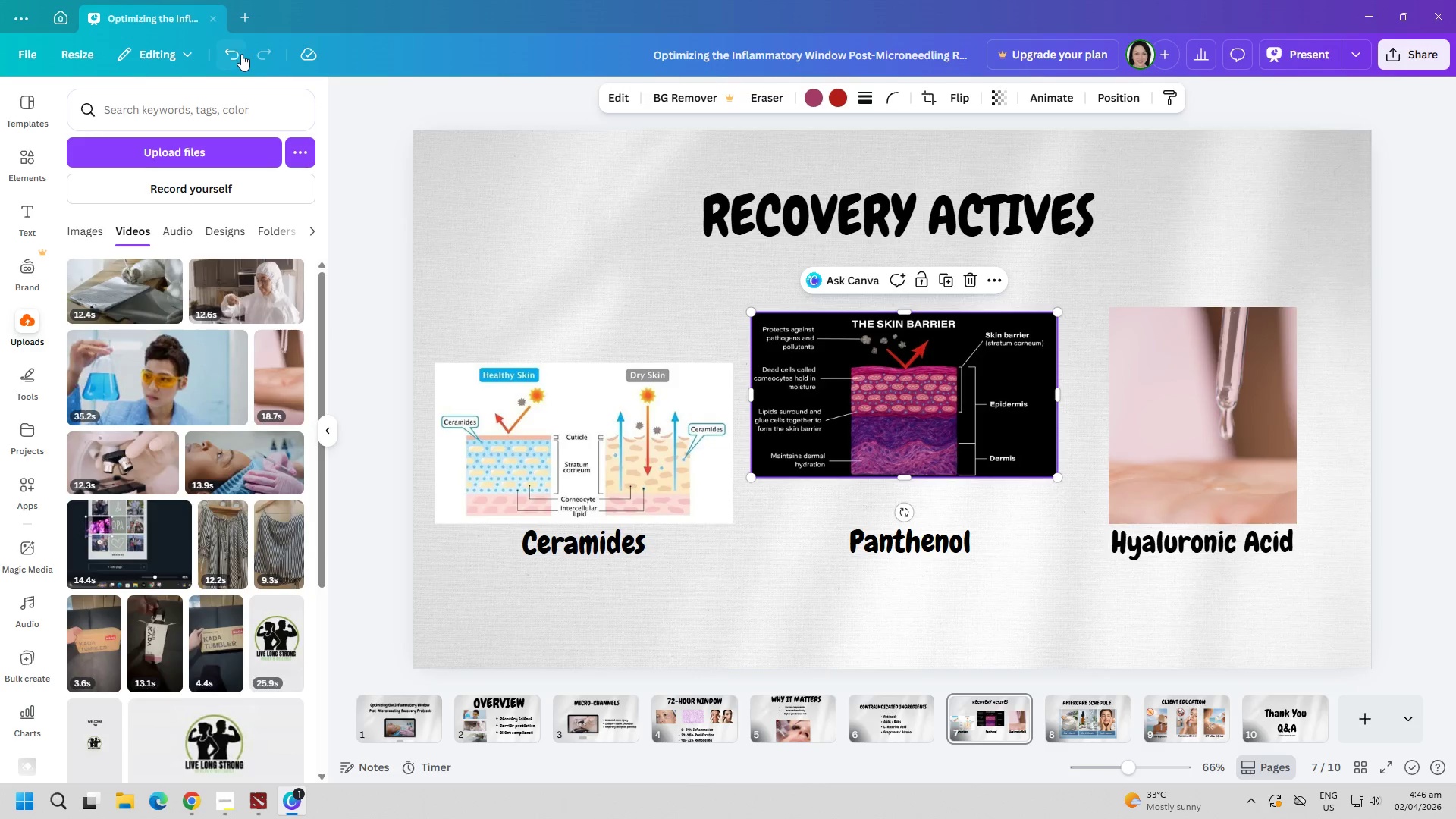 
double_click([236, 54])
 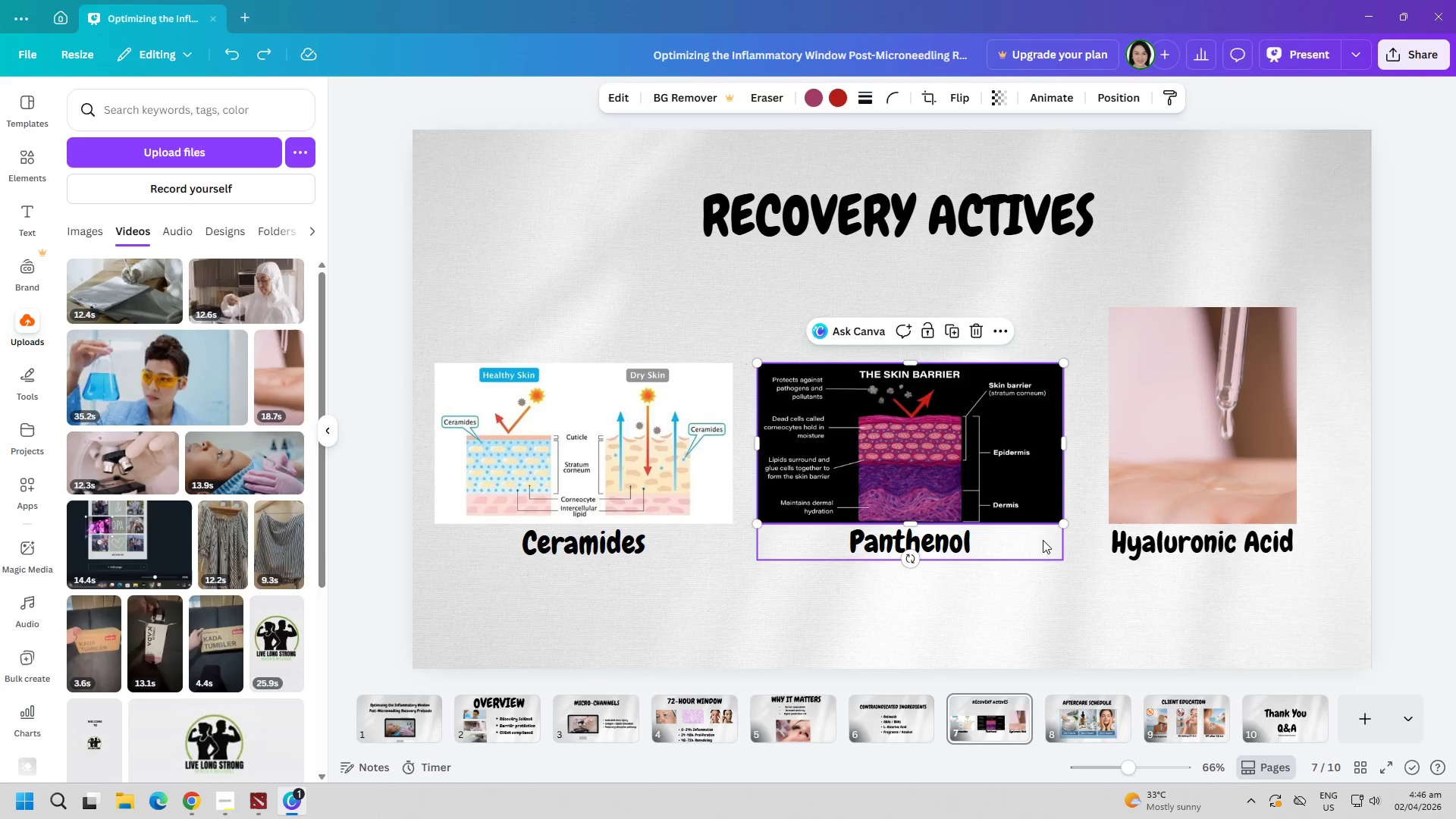 
left_click([1014, 601])
 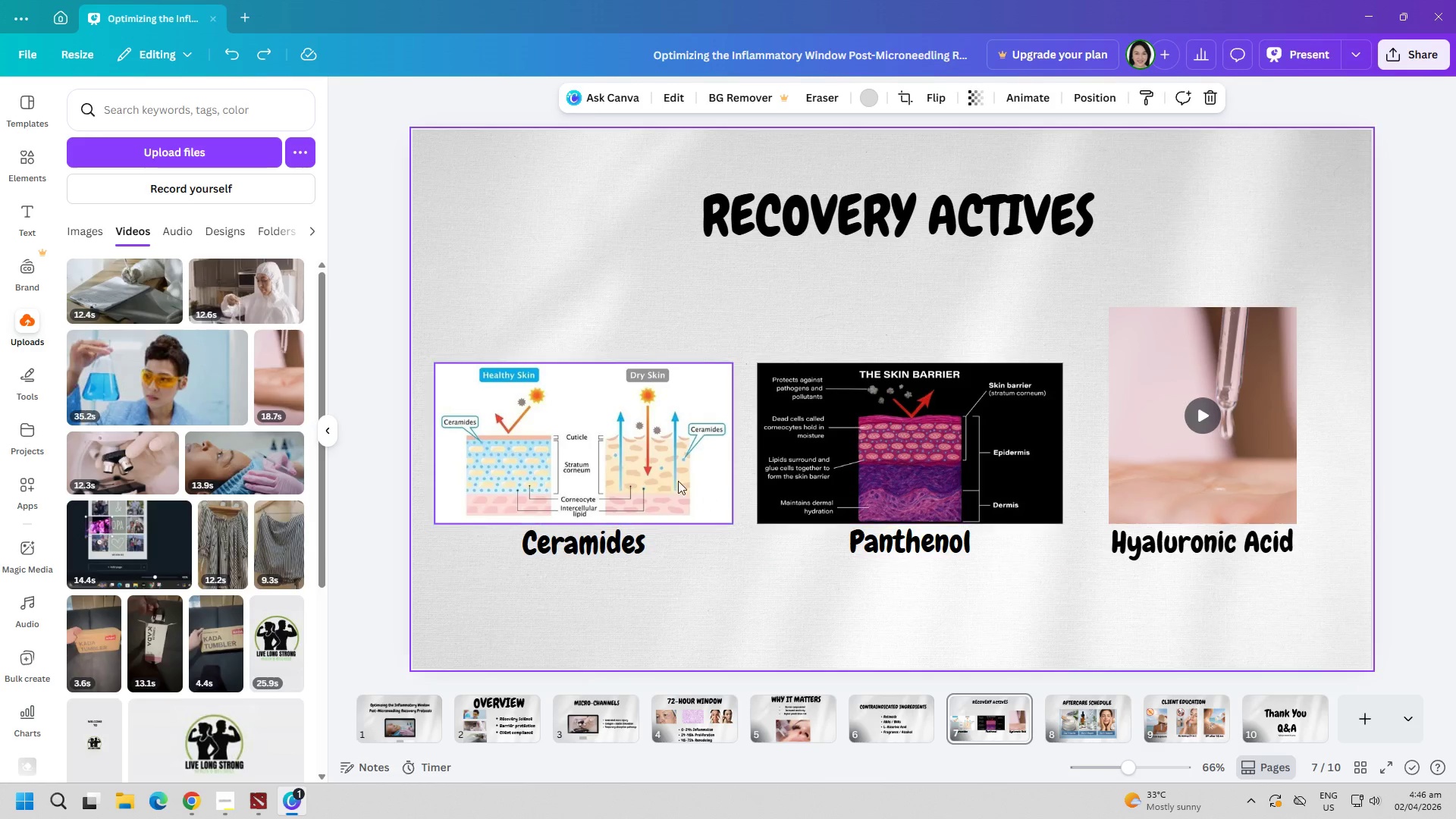 
left_click([648, 467])
 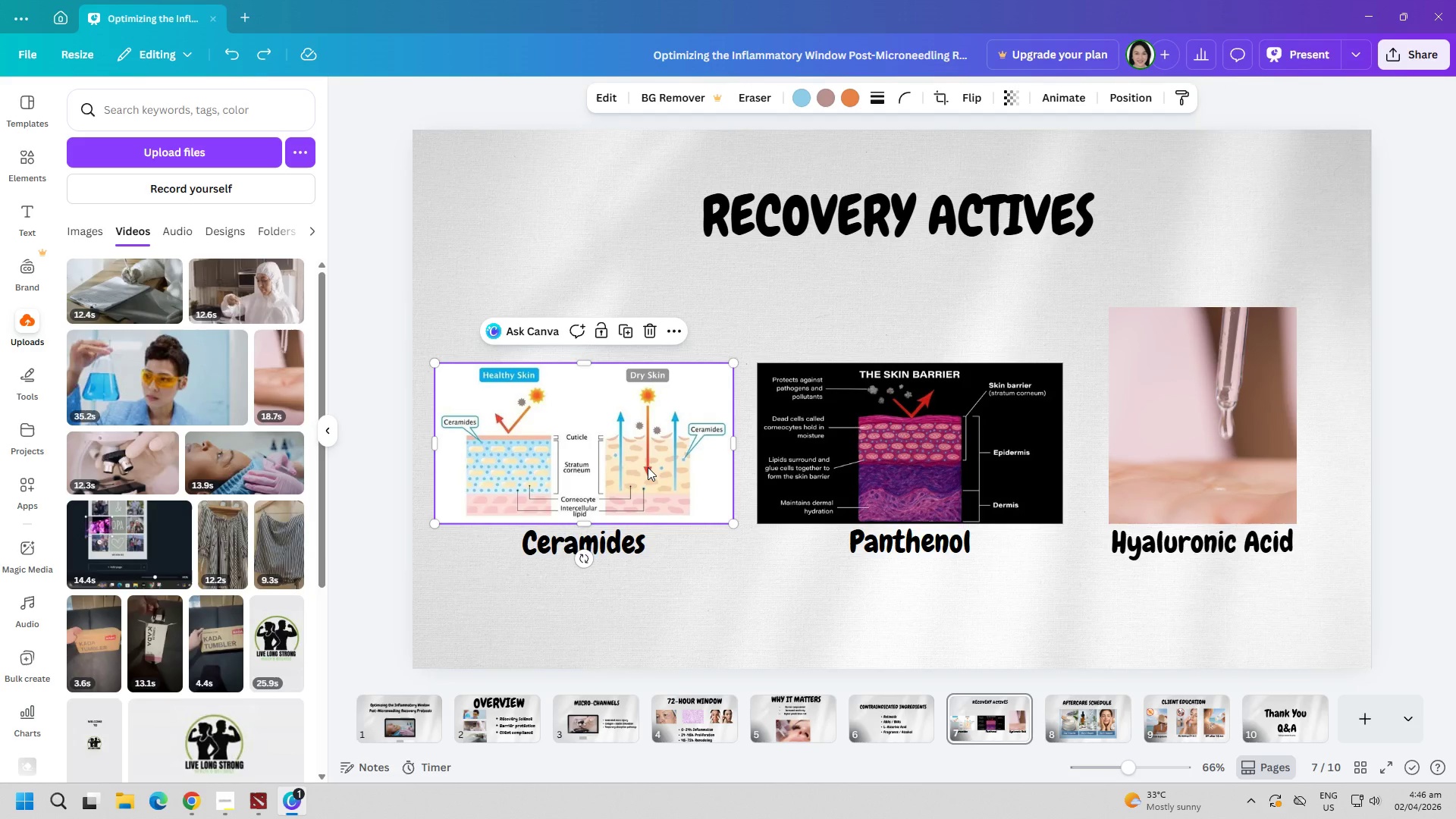 
right_click([648, 467])
 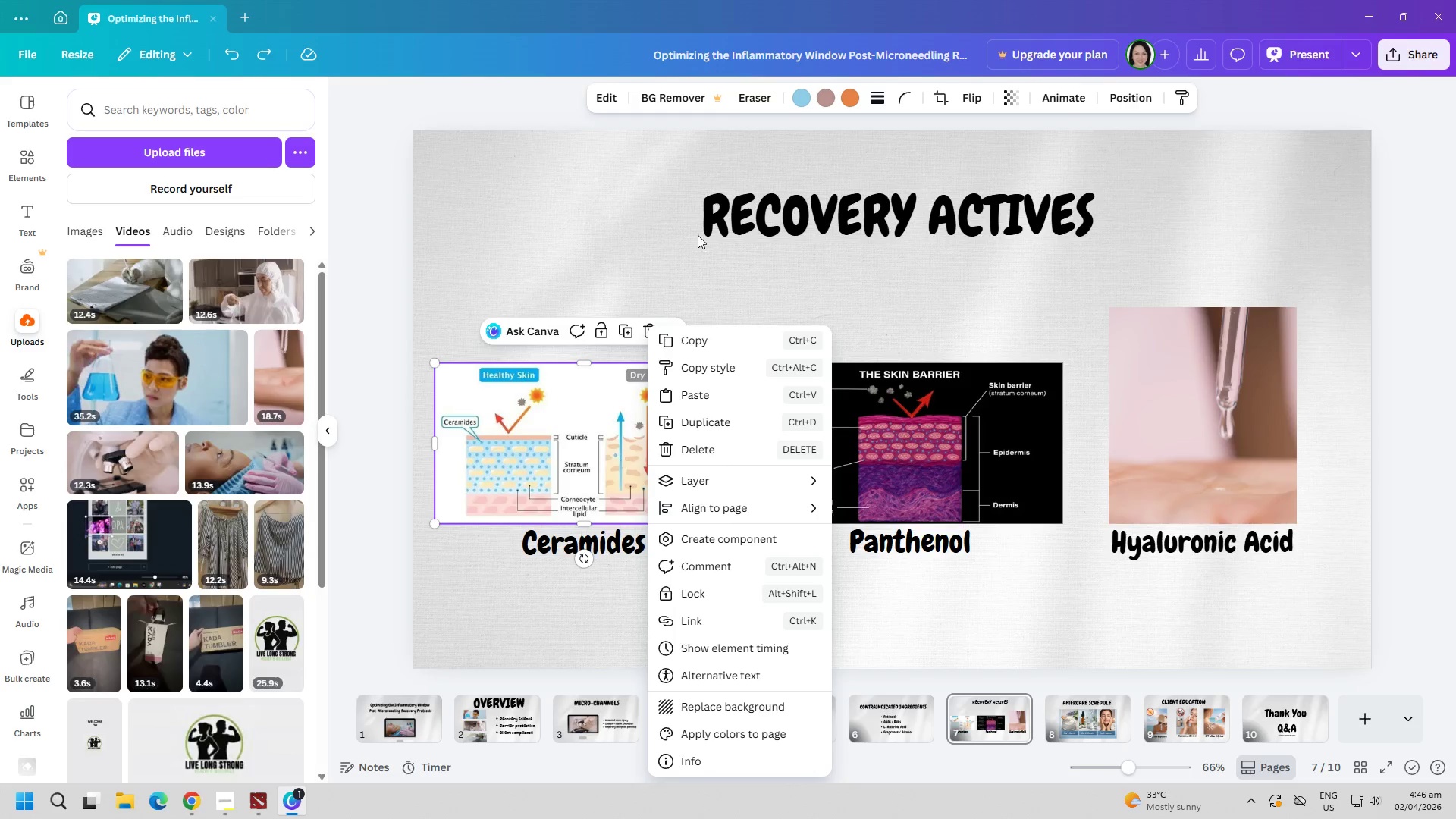 
left_click([804, 88])
 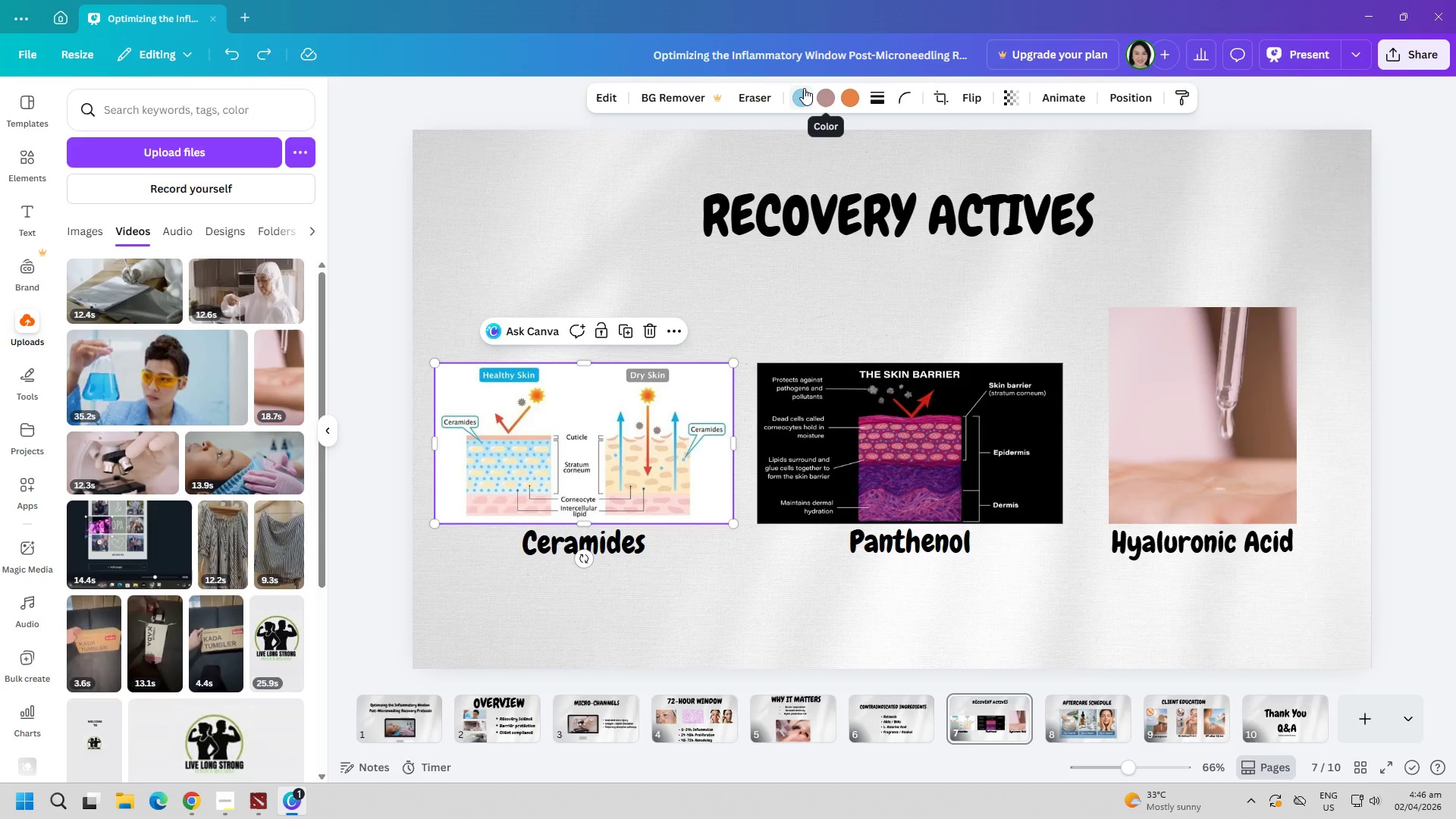 
left_click([804, 88])
 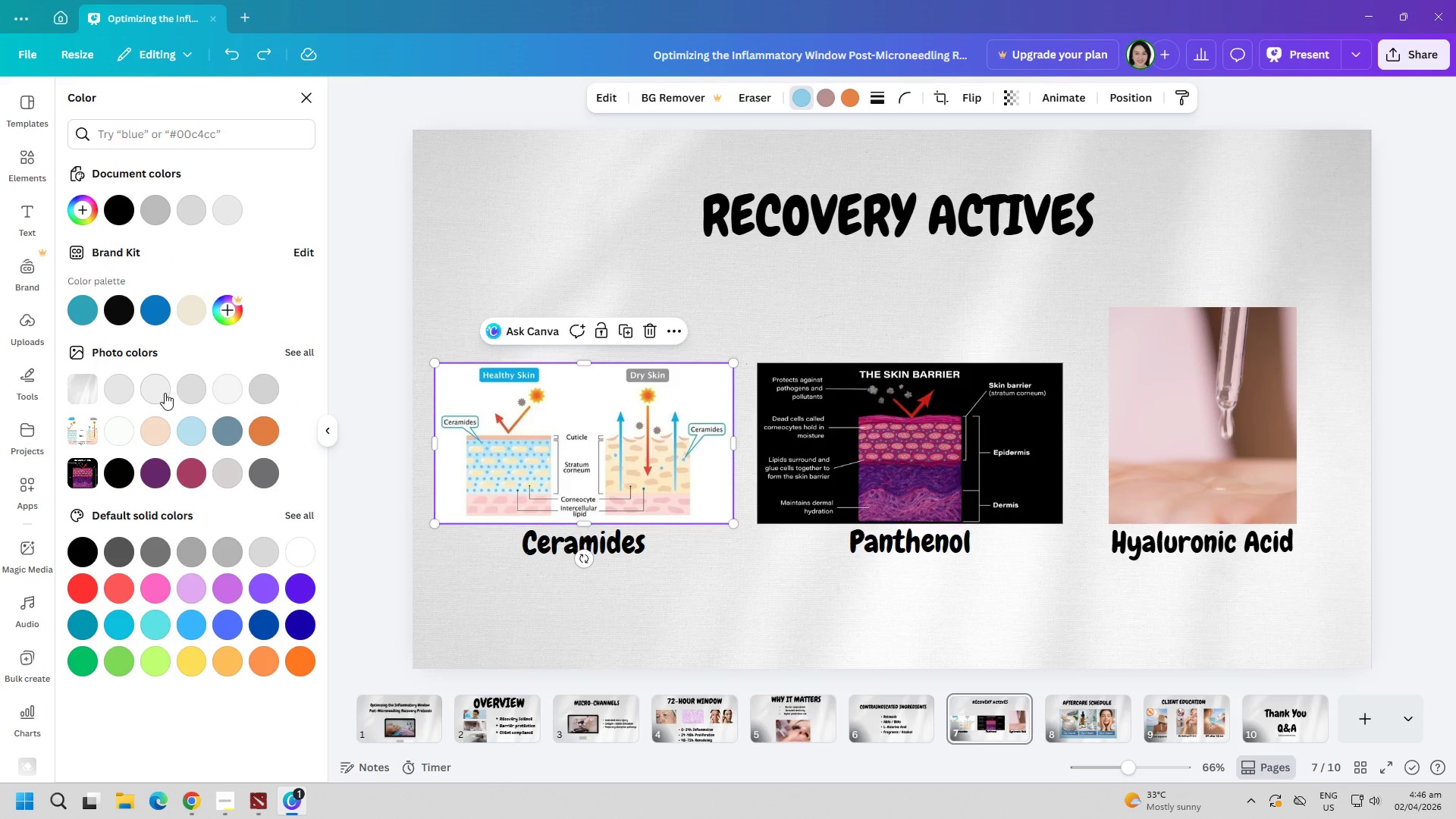 
left_click([267, 393])
 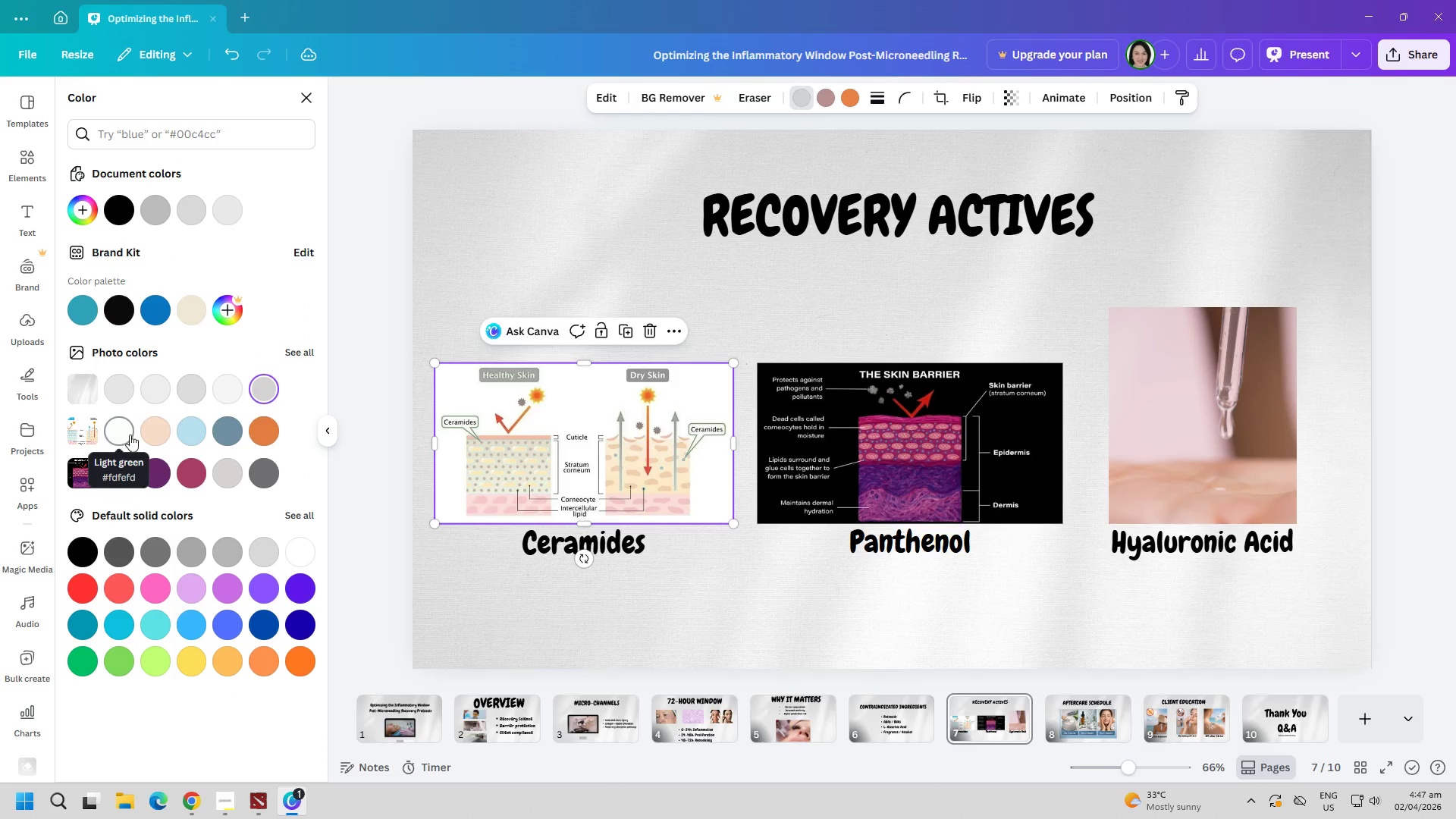 
left_click([190, 436])
 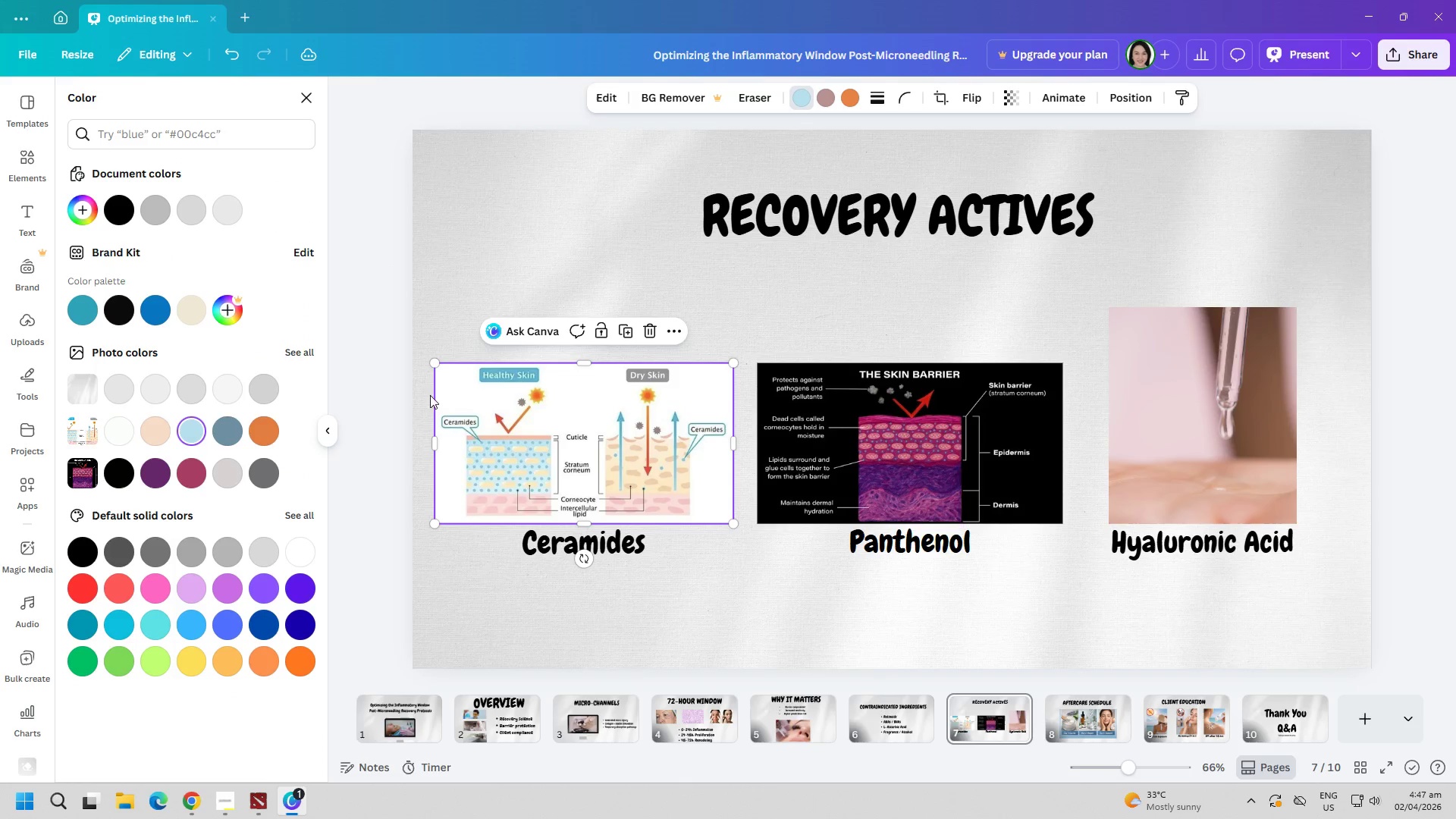 
left_click([652, 309])
 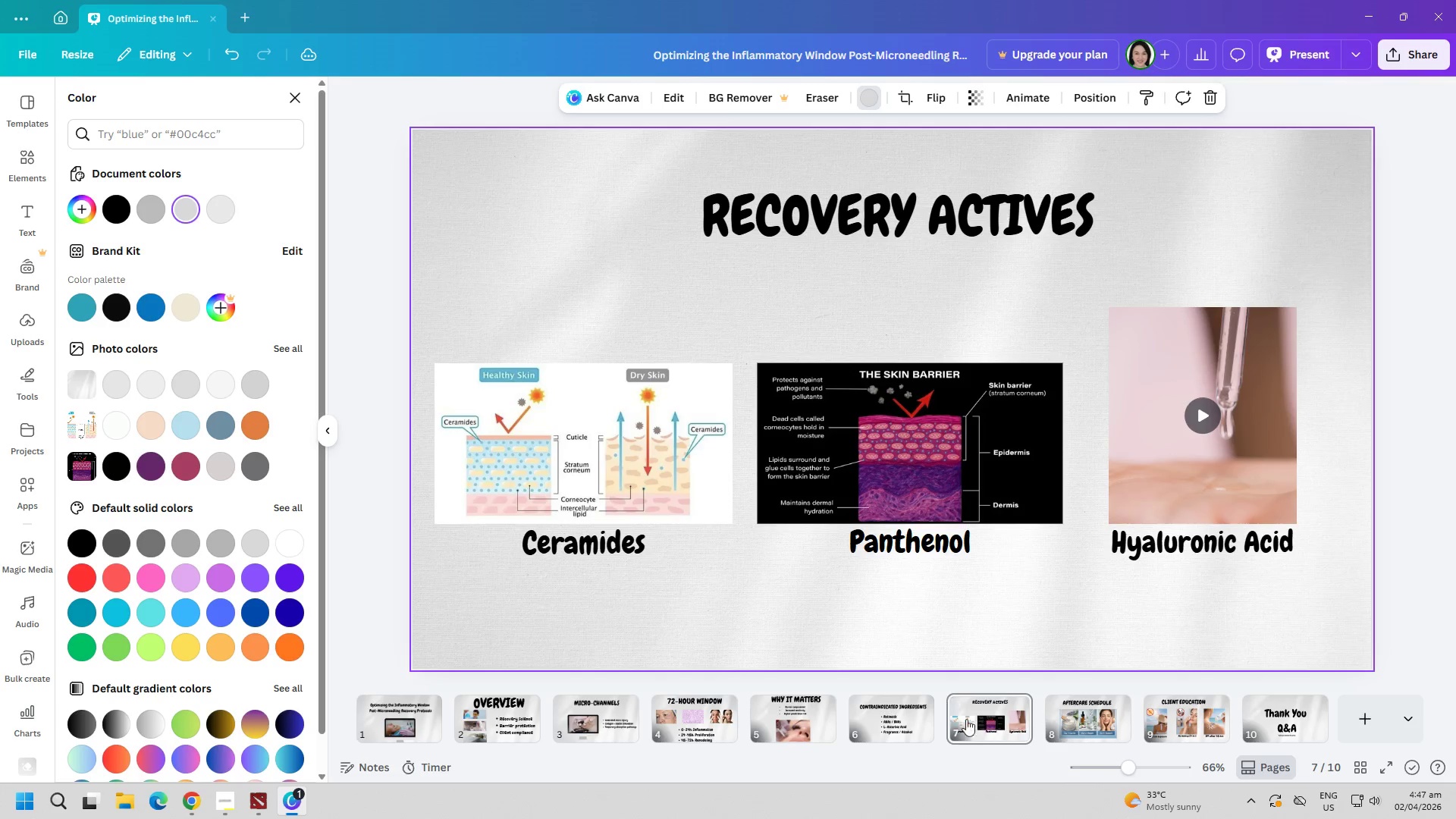 
left_click([1108, 718])
 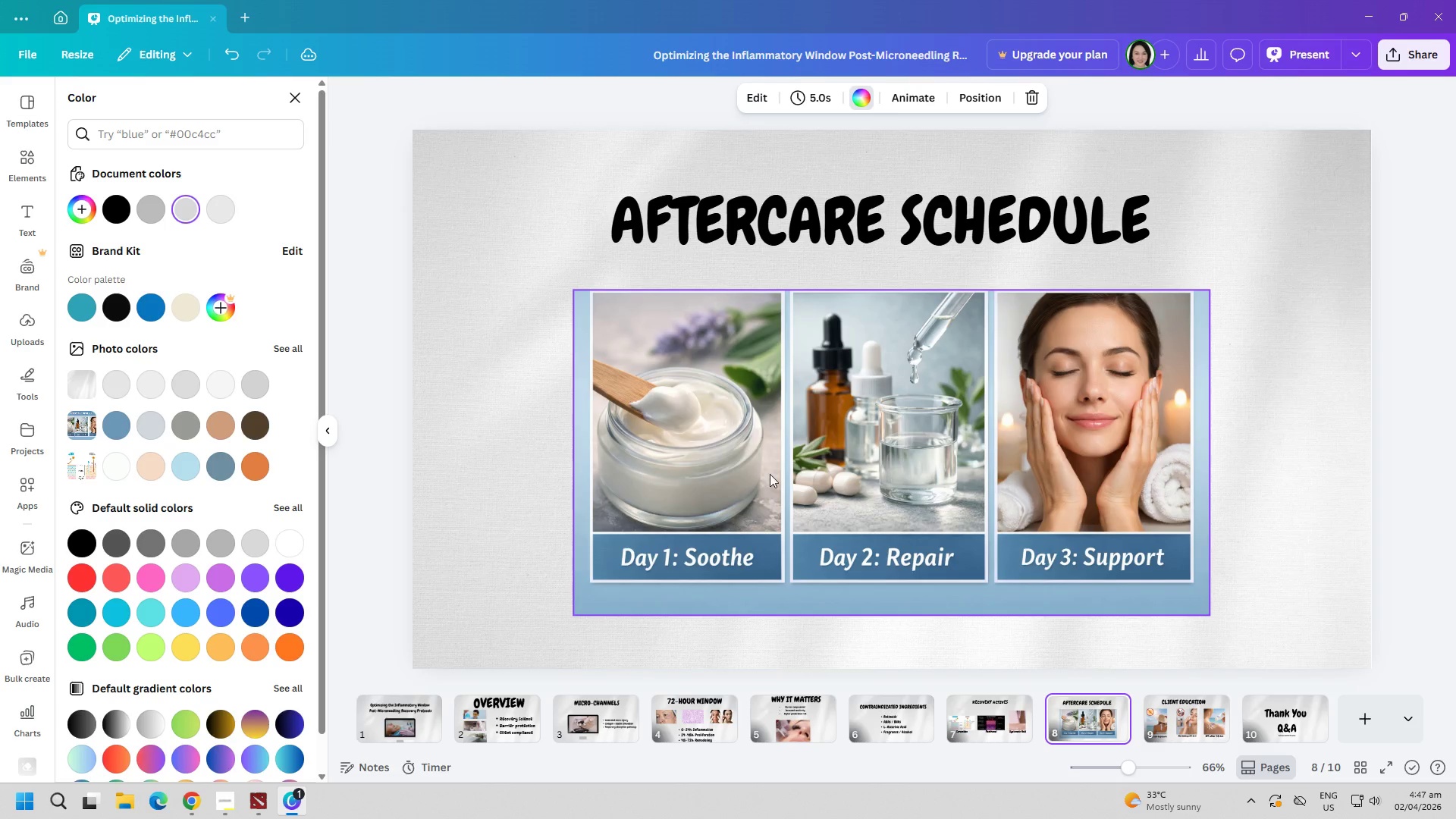 
left_click_drag(start_coordinate=[770, 474], to_coordinate=[761, 472])
 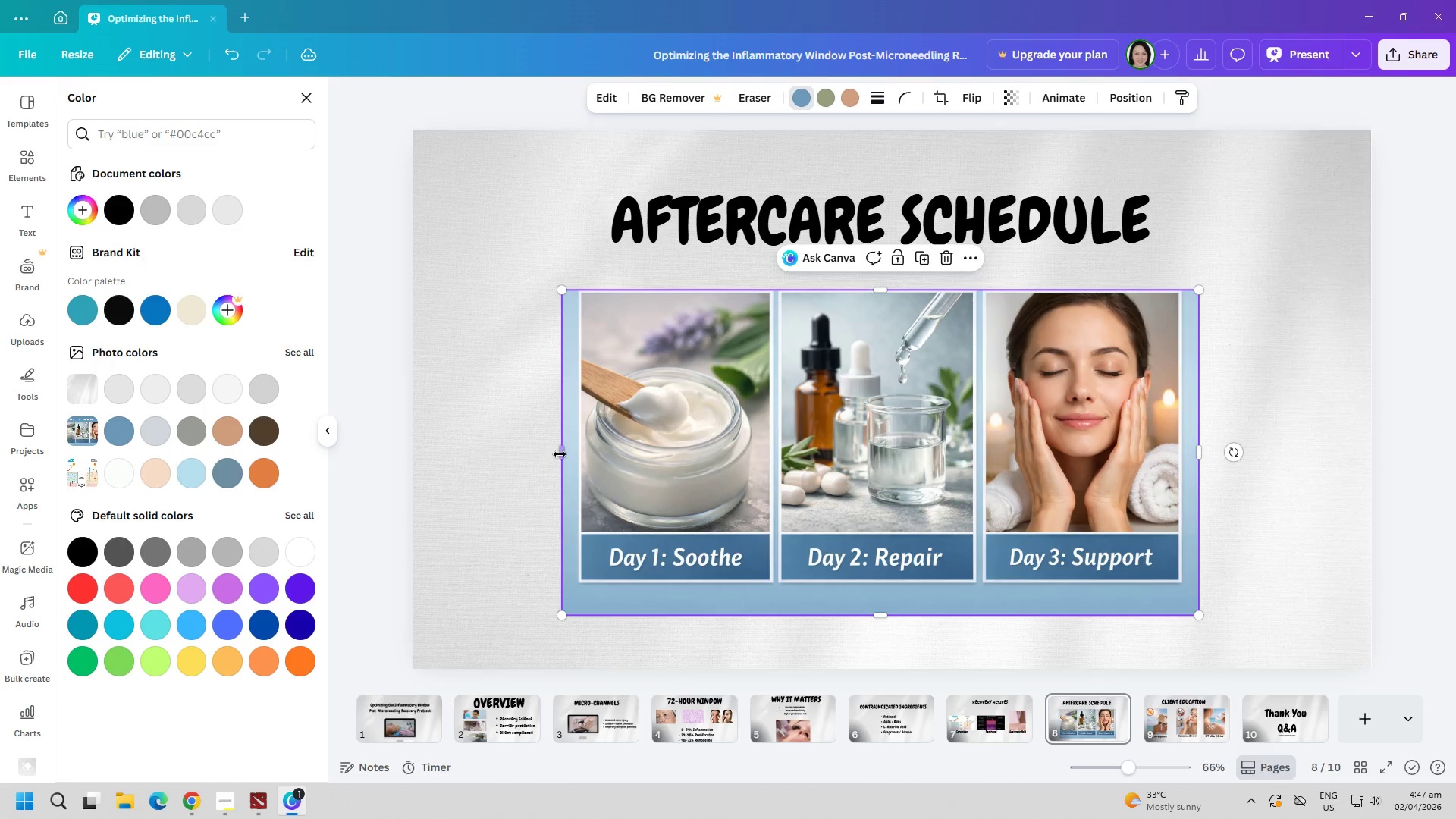 
left_click_drag(start_coordinate=[560, 454], to_coordinate=[577, 454])
 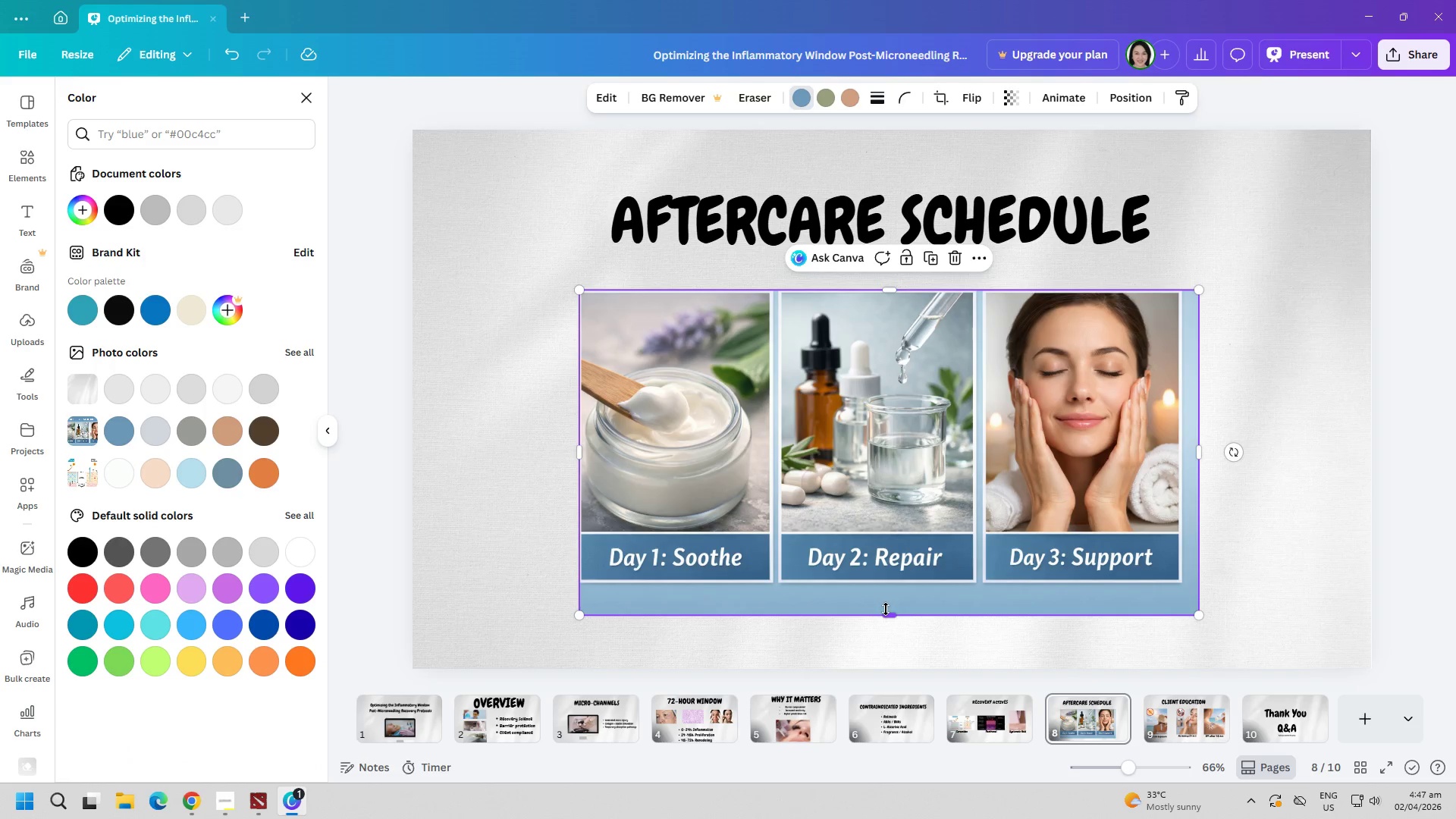 
left_click_drag(start_coordinate=[886, 610], to_coordinate=[887, 578])
 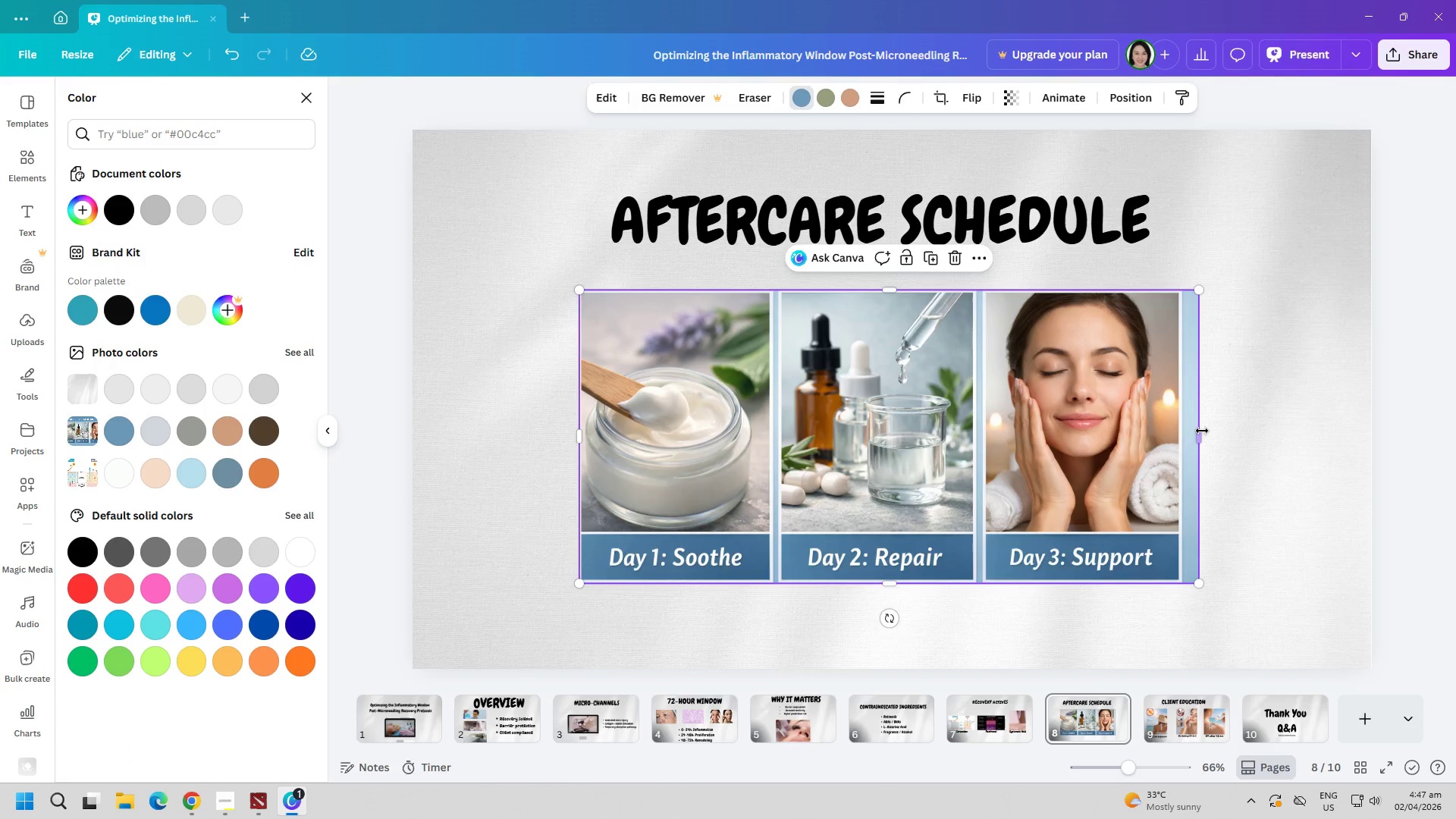 
left_click_drag(start_coordinate=[1202, 431], to_coordinate=[1188, 432])
 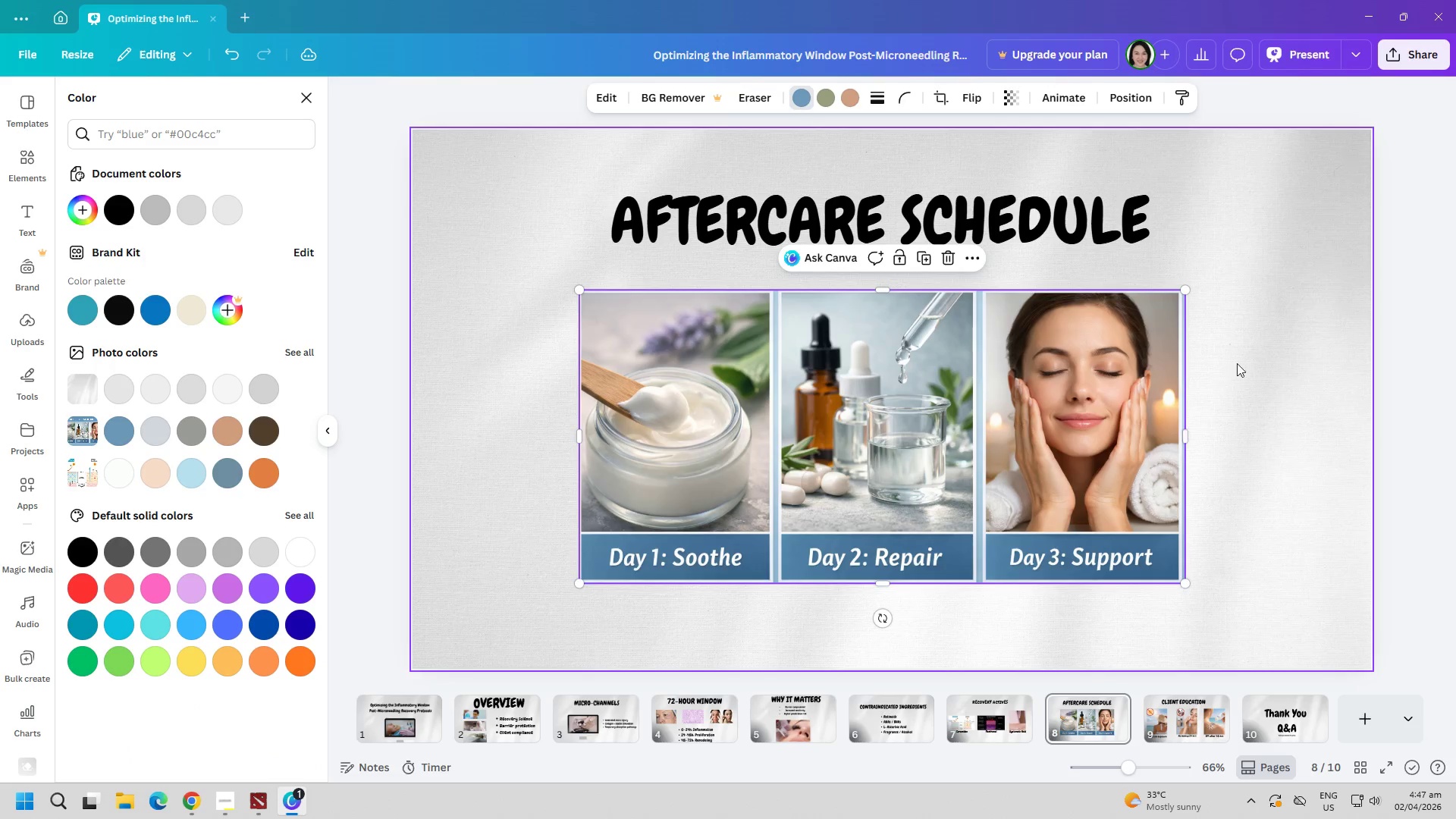 
left_click_drag(start_coordinate=[1246, 350], to_coordinate=[1249, 340])
 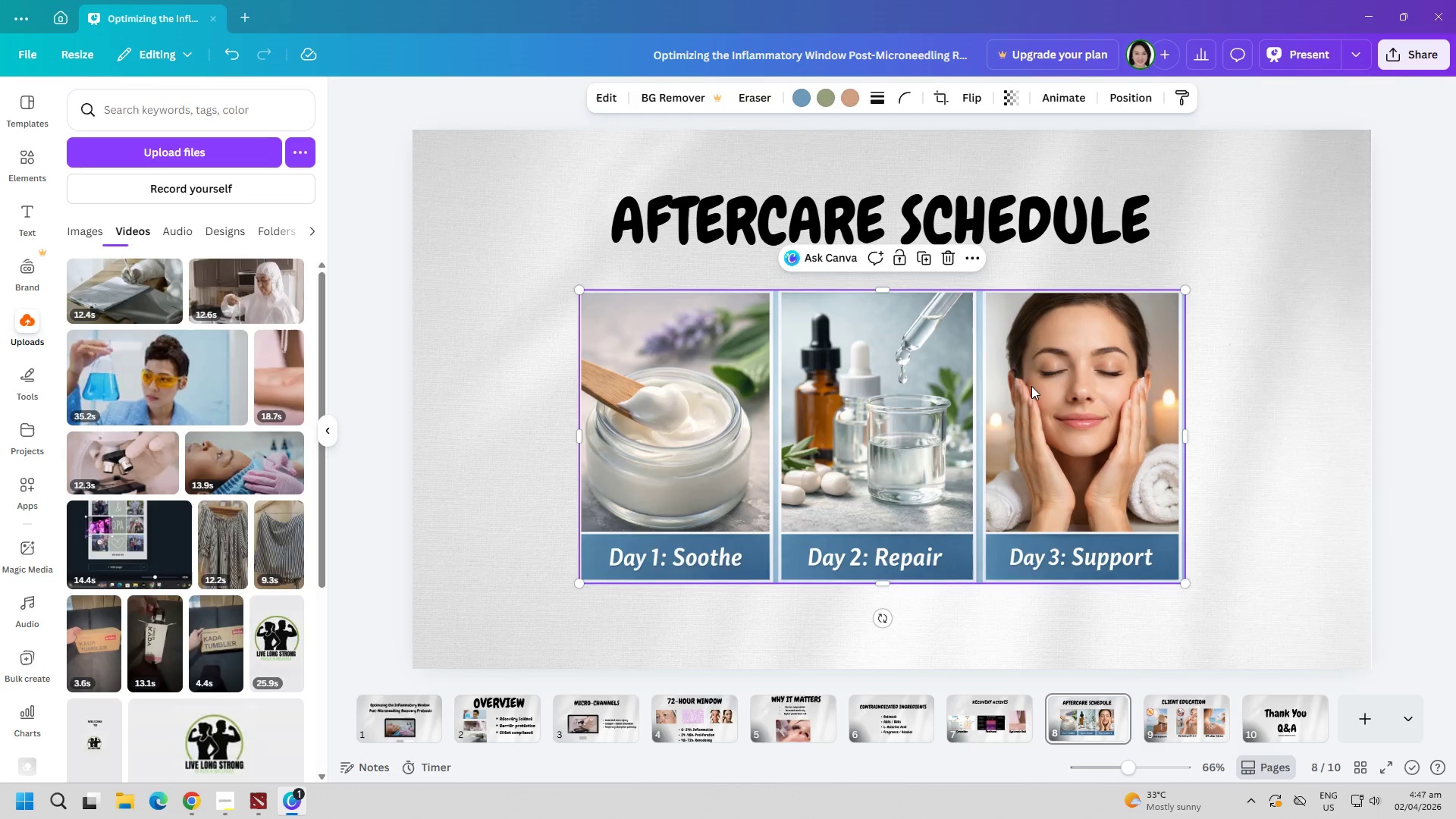 
double_click([1031, 386])
 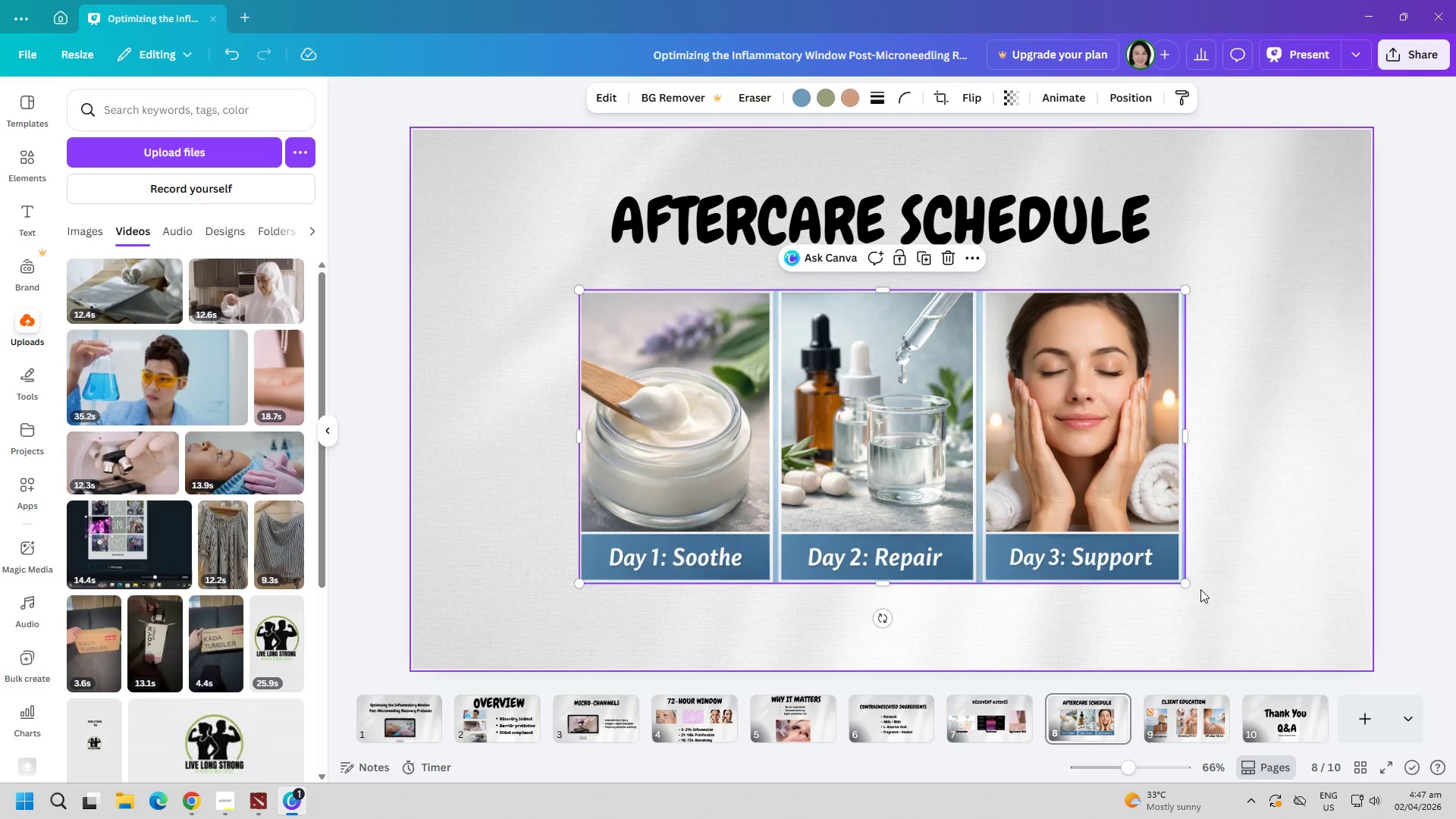 
left_click_drag(start_coordinate=[1190, 582], to_coordinate=[1250, 613])
 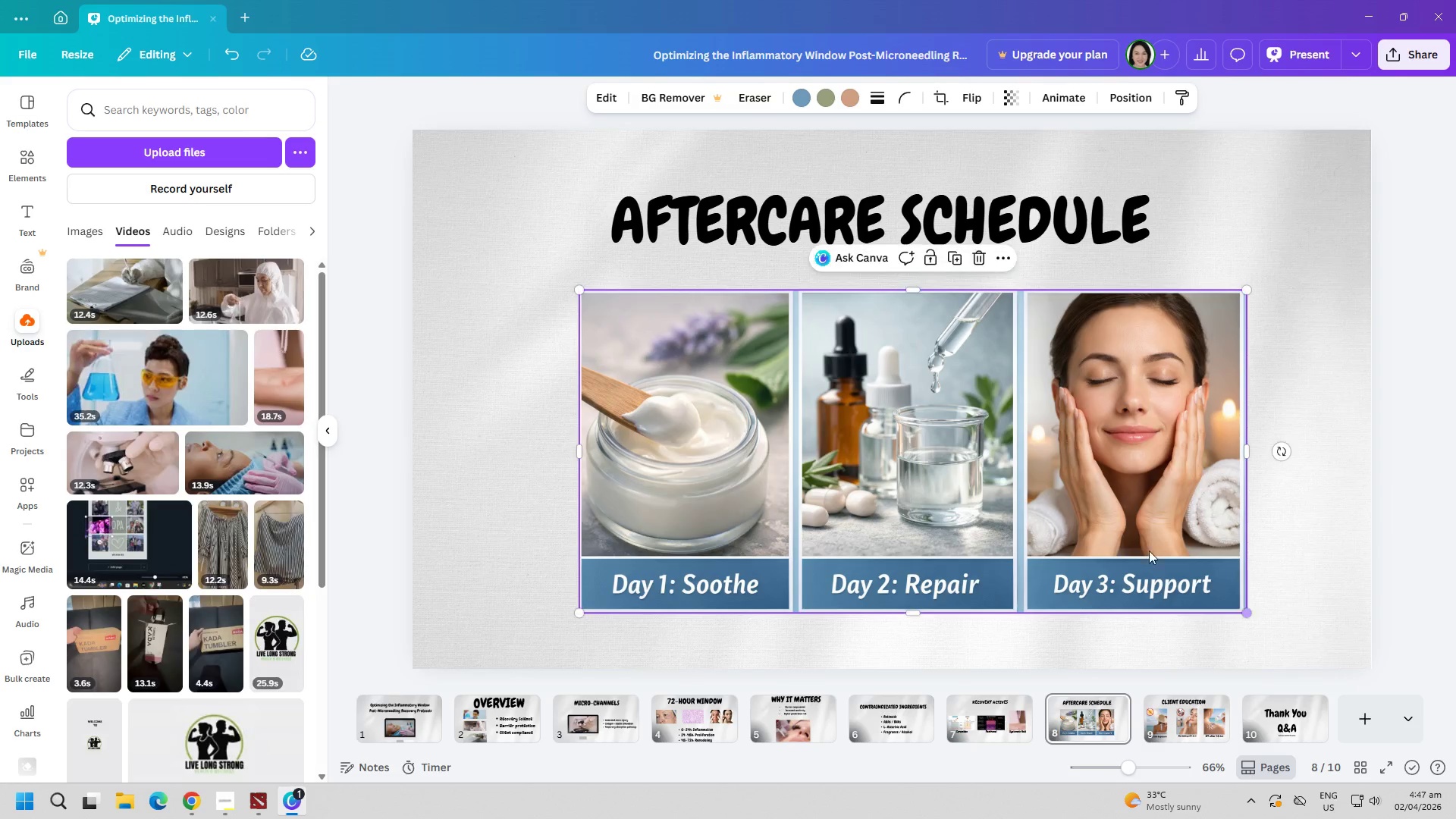 
left_click_drag(start_coordinate=[1125, 542], to_coordinate=[1118, 514])
 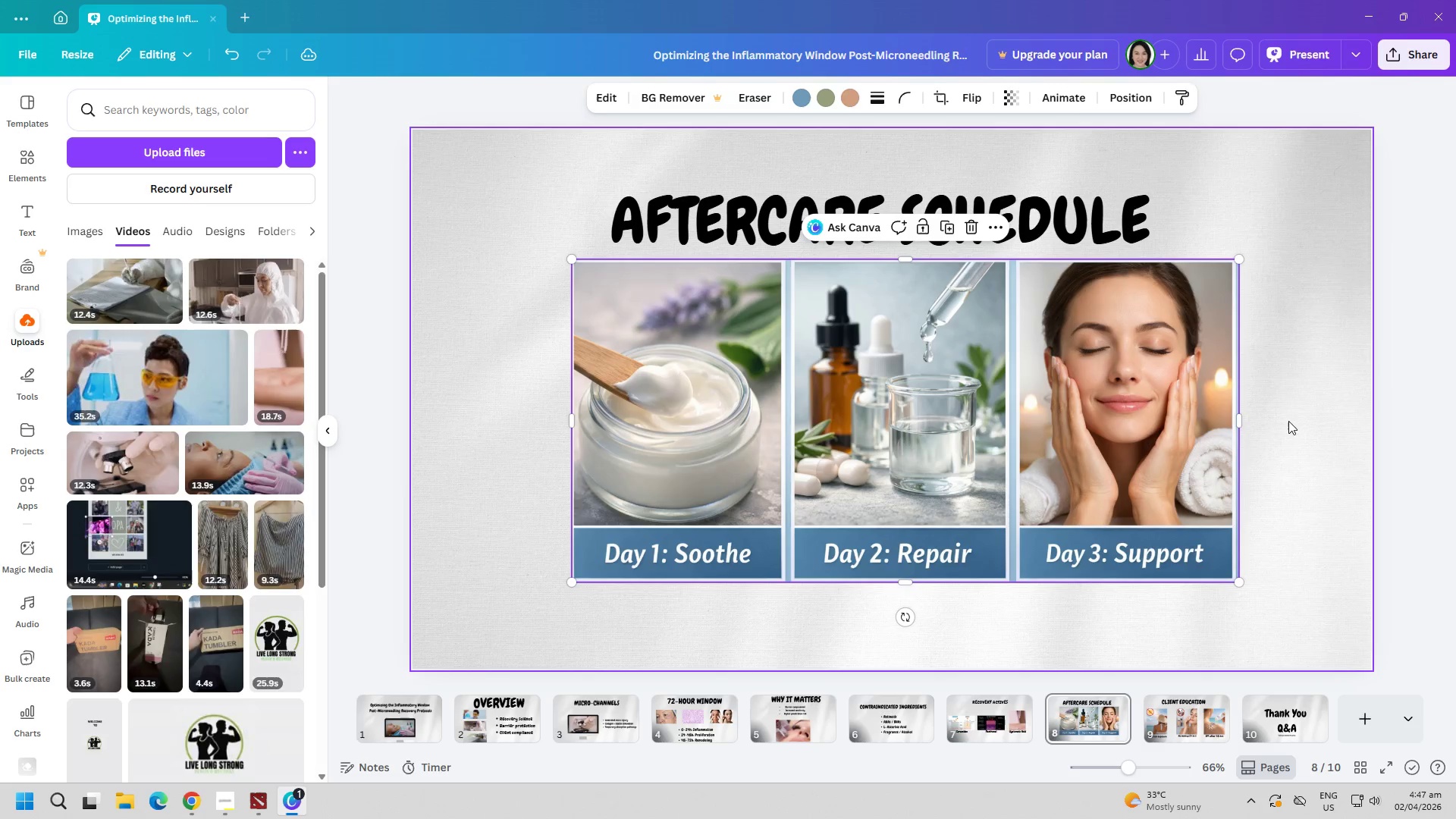 
left_click([1319, 373])
 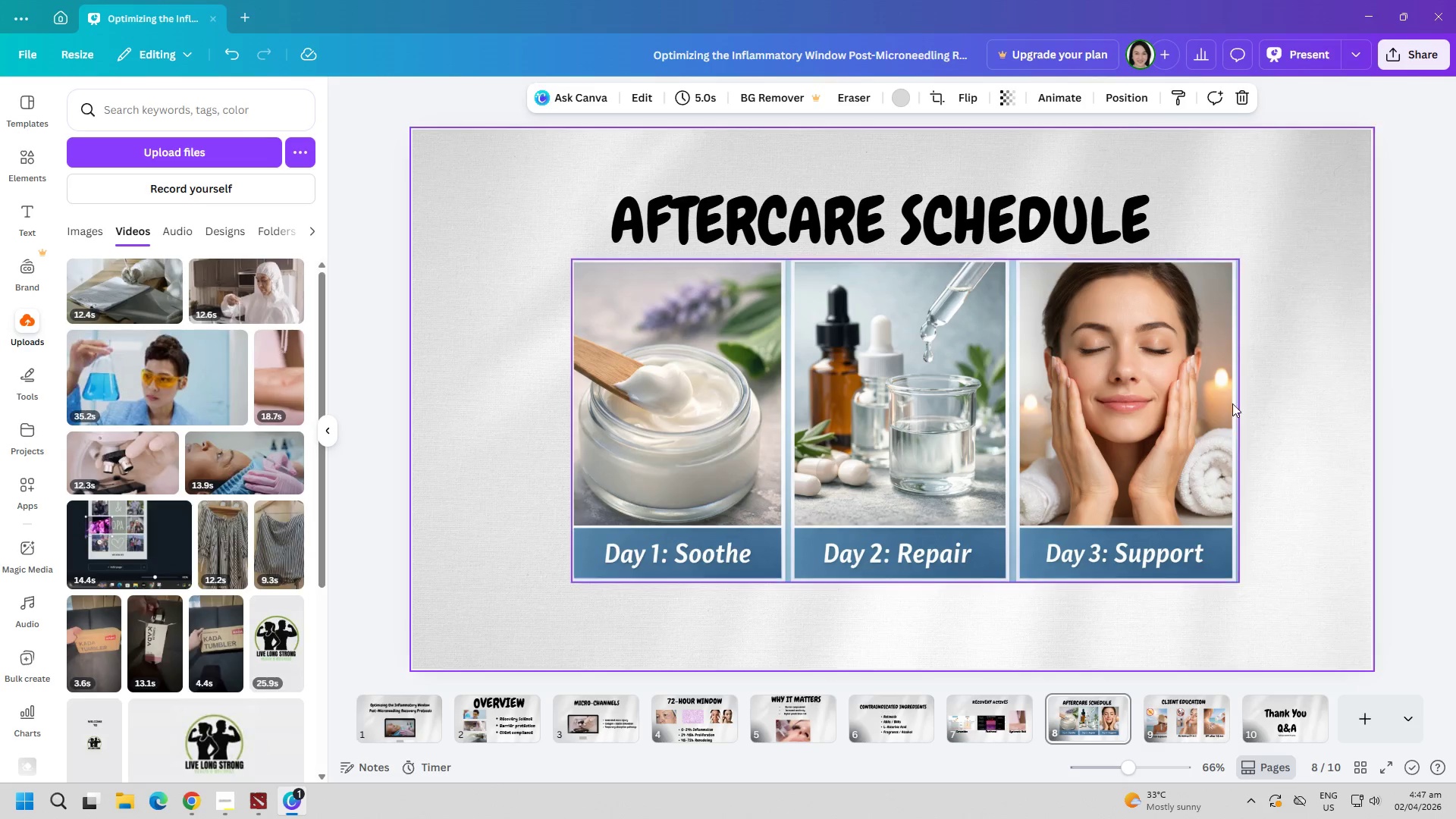 
left_click([1209, 409])
 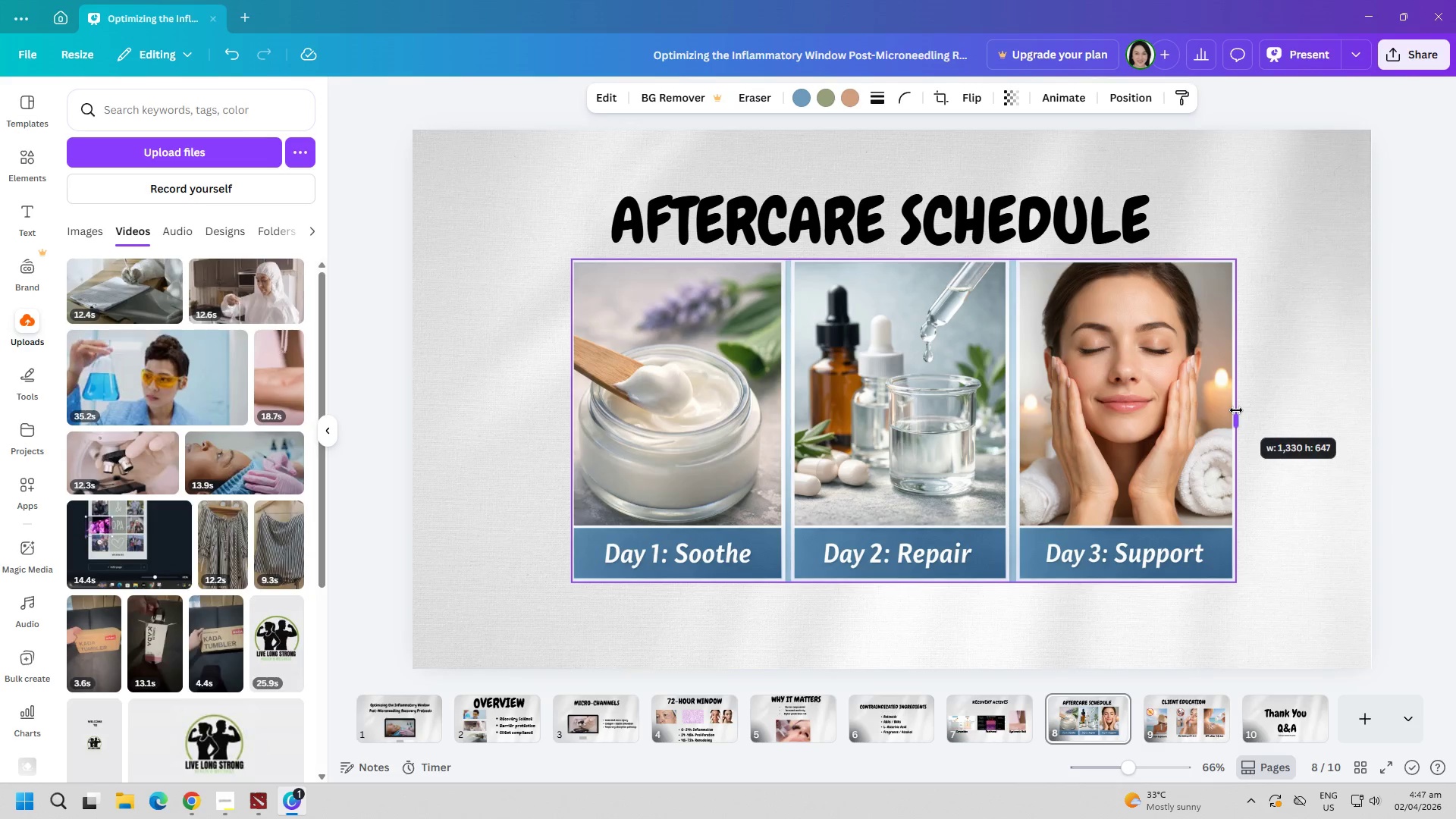 
left_click([1307, 399])
 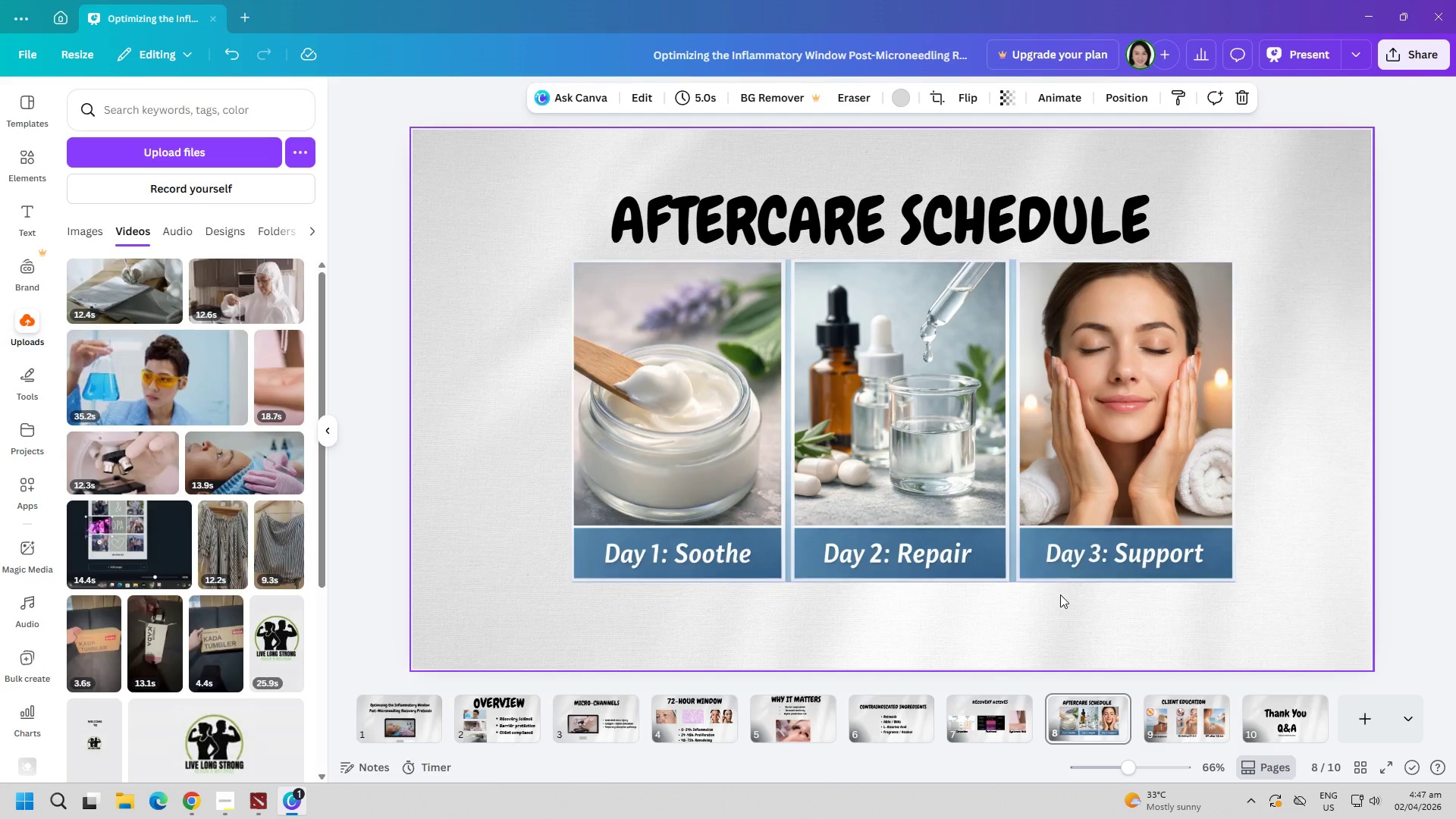 
left_click([1181, 734])
 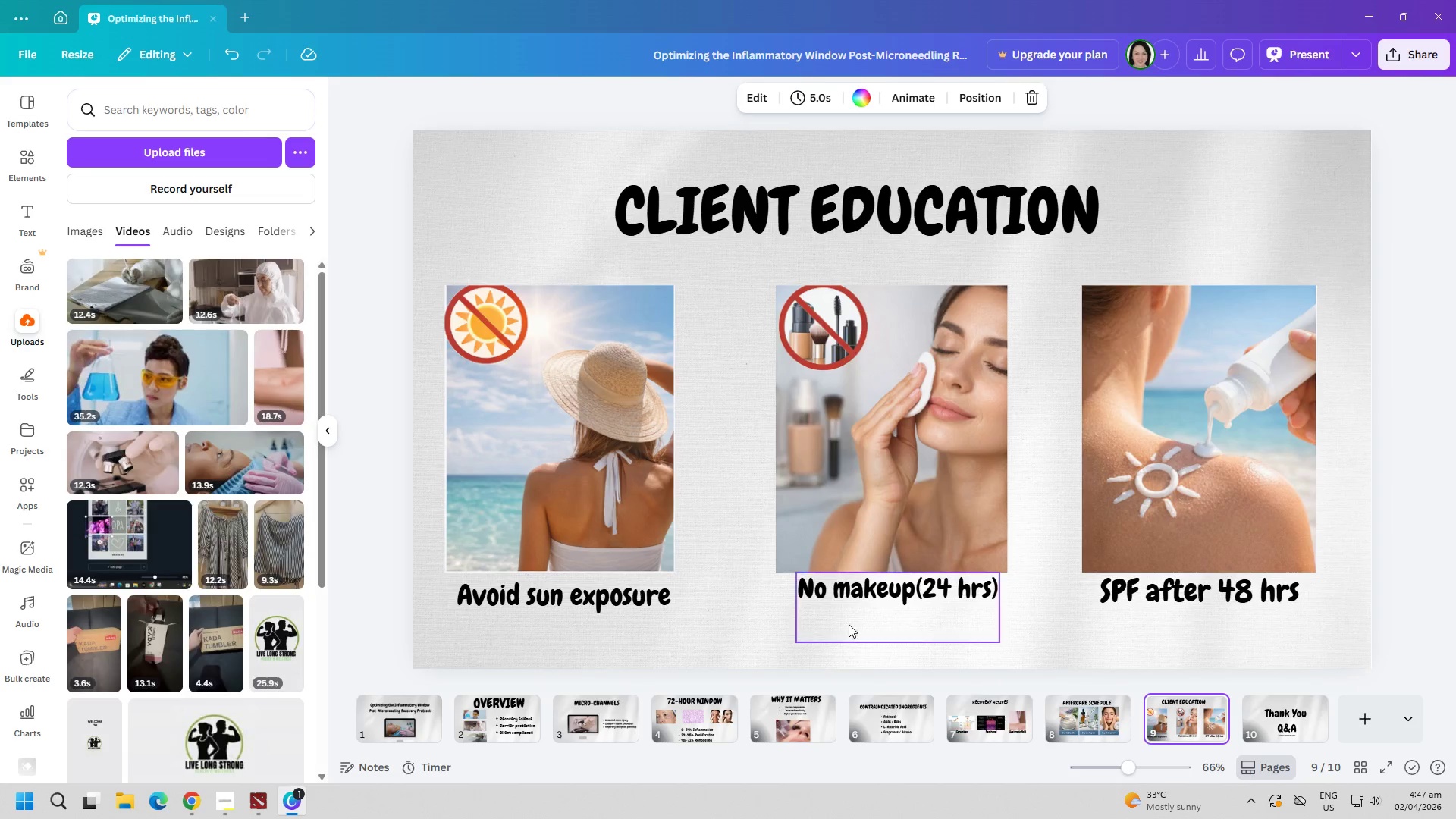 
left_click([757, 466])
 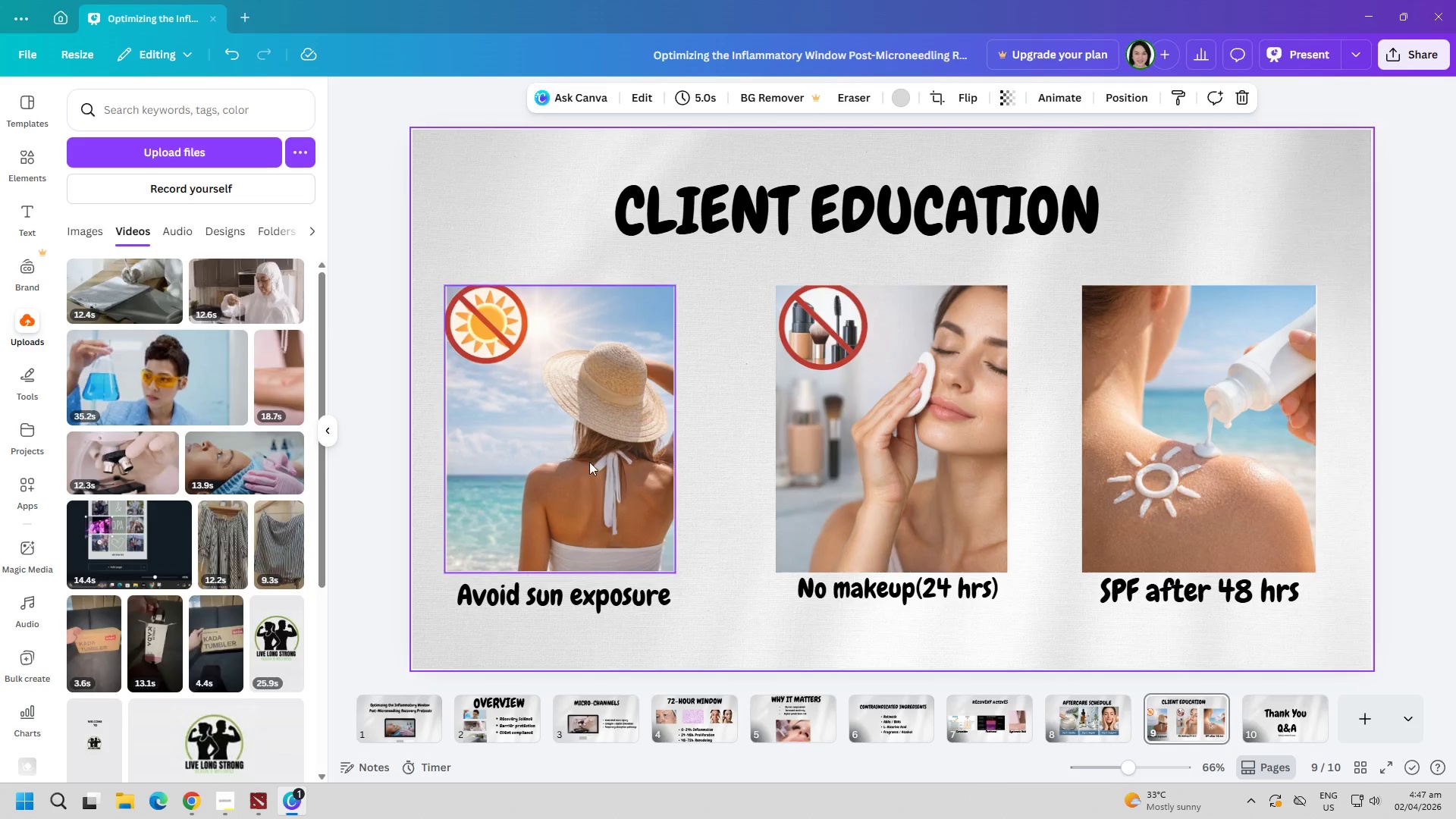 
left_click([545, 457])
 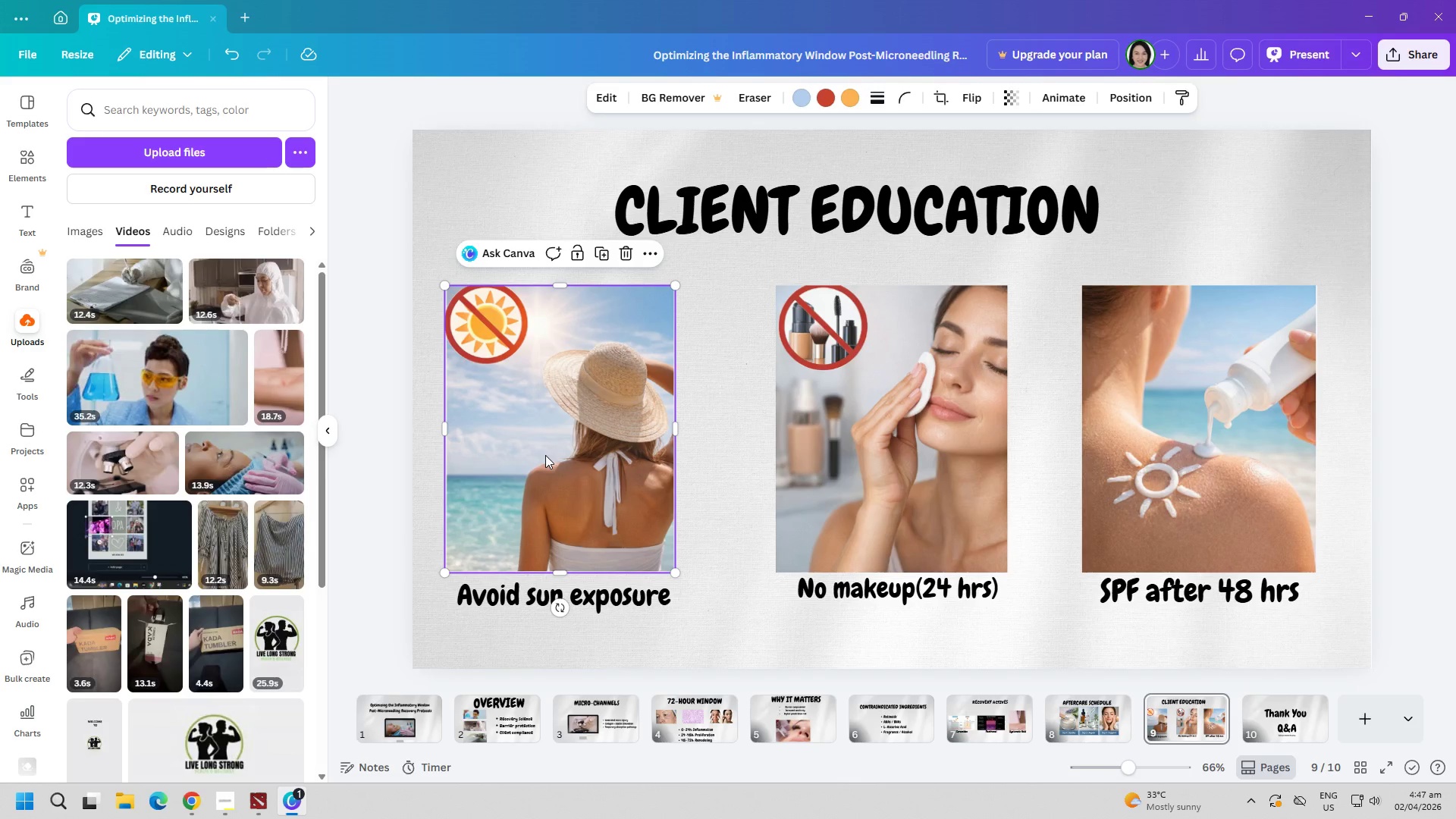 
left_click_drag(start_coordinate=[545, 455], to_coordinate=[565, 455])
 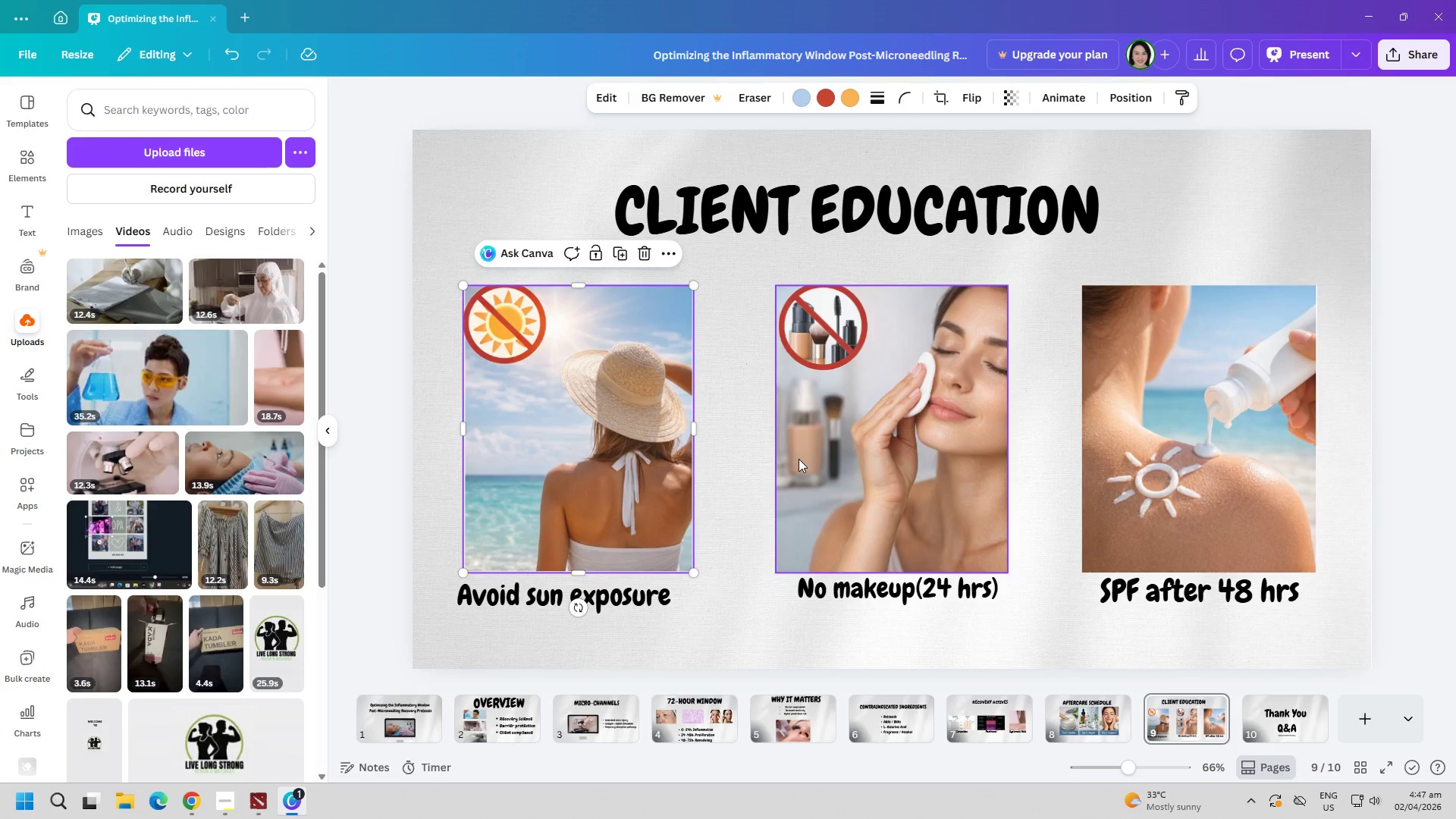 
left_click_drag(start_coordinate=[799, 459], to_coordinate=[794, 459])
 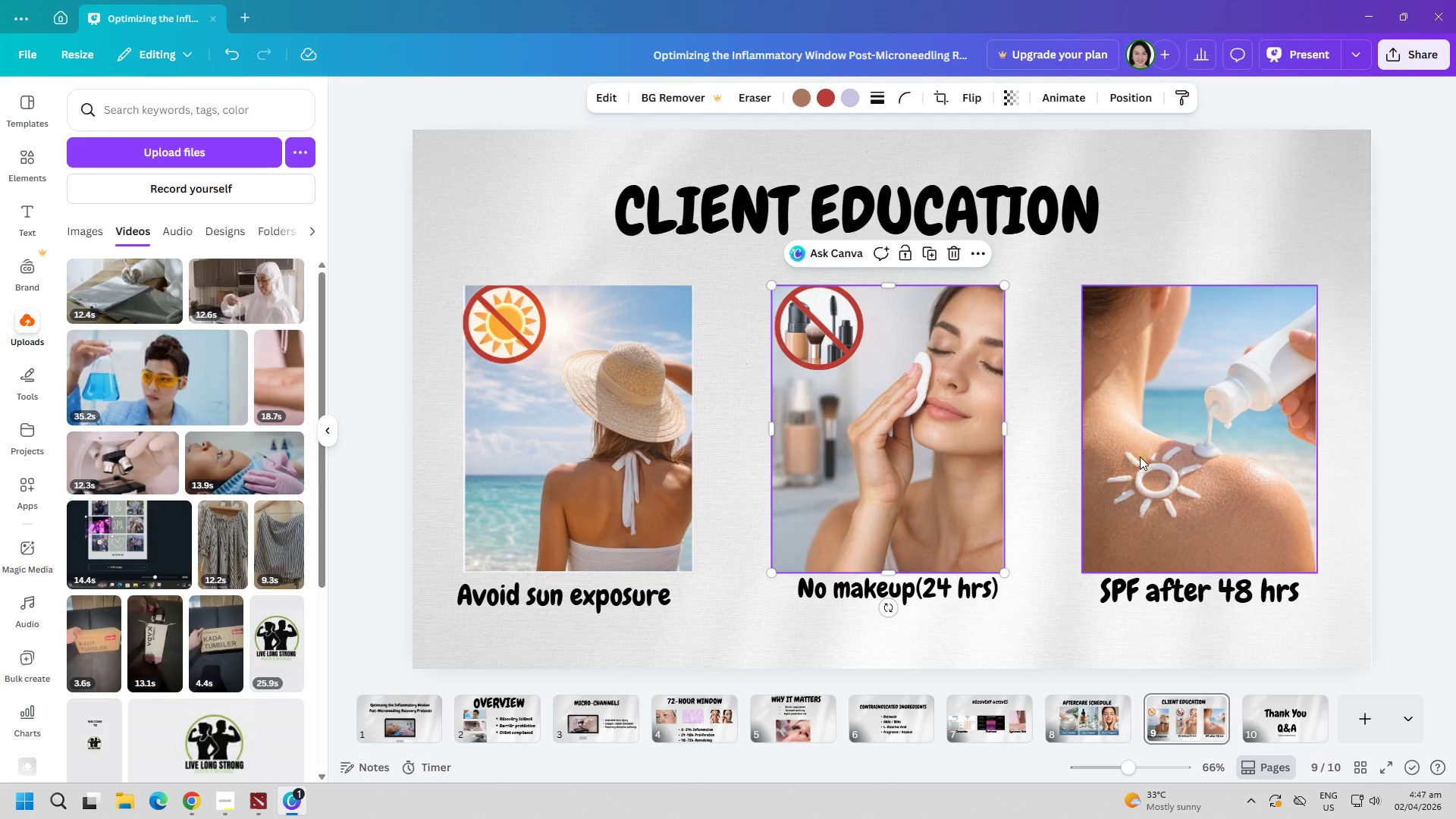 
left_click_drag(start_coordinate=[1141, 457], to_coordinate=[1134, 455])
 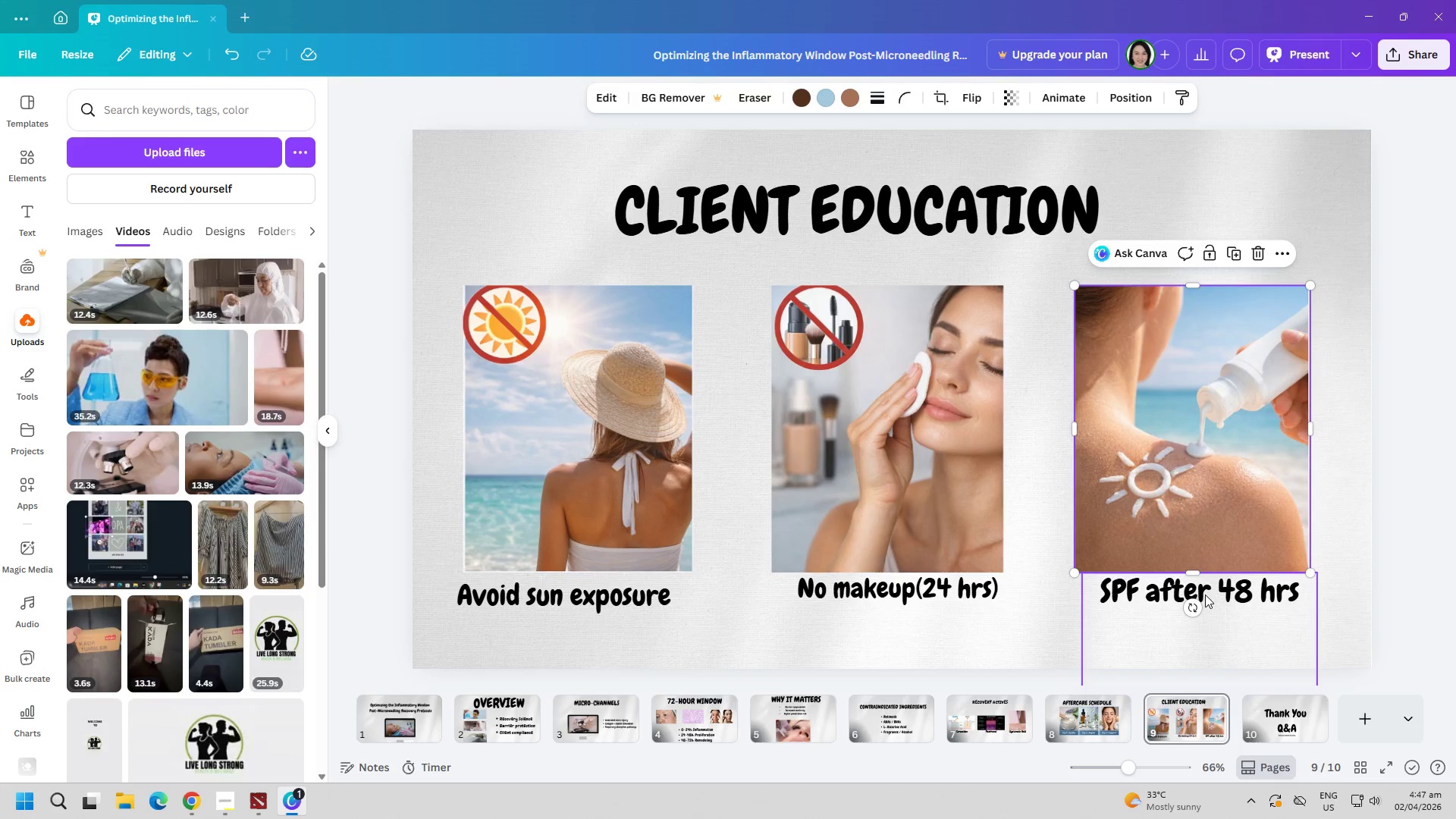 
left_click_drag(start_coordinate=[1205, 595], to_coordinate=[1197, 595])
 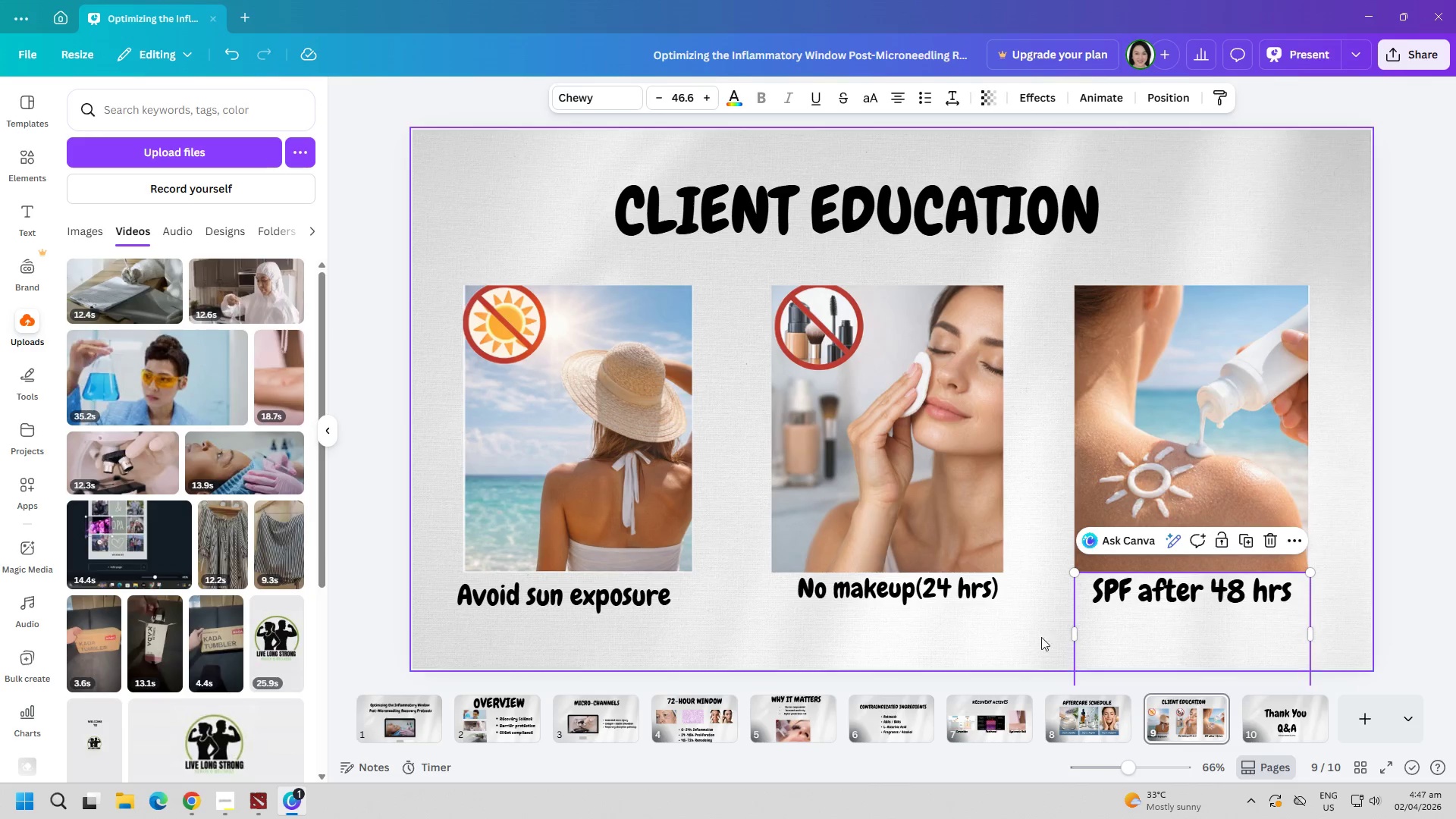 
left_click([1025, 644])
 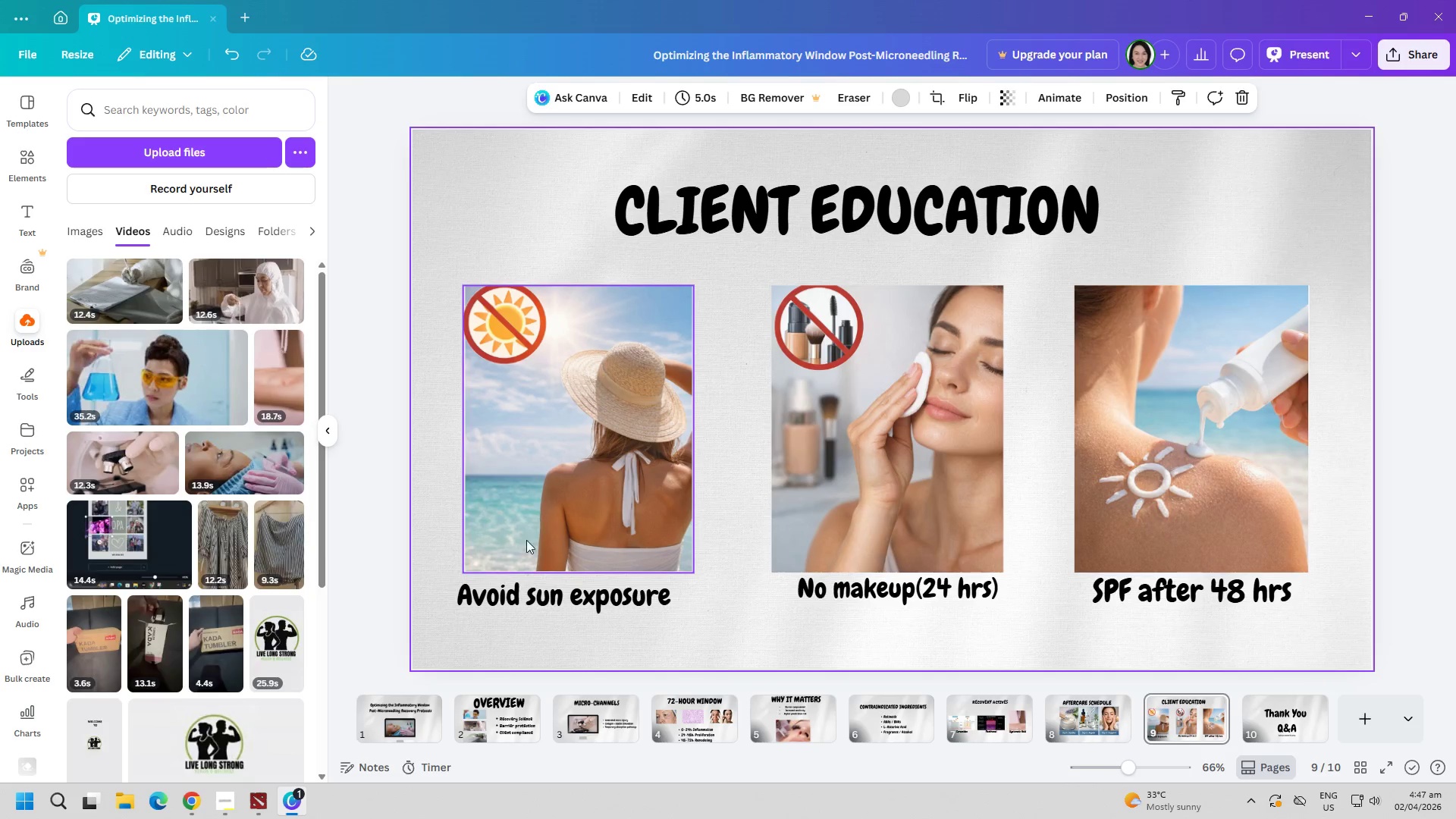 
left_click_drag(start_coordinate=[497, 605], to_coordinate=[526, 604])
 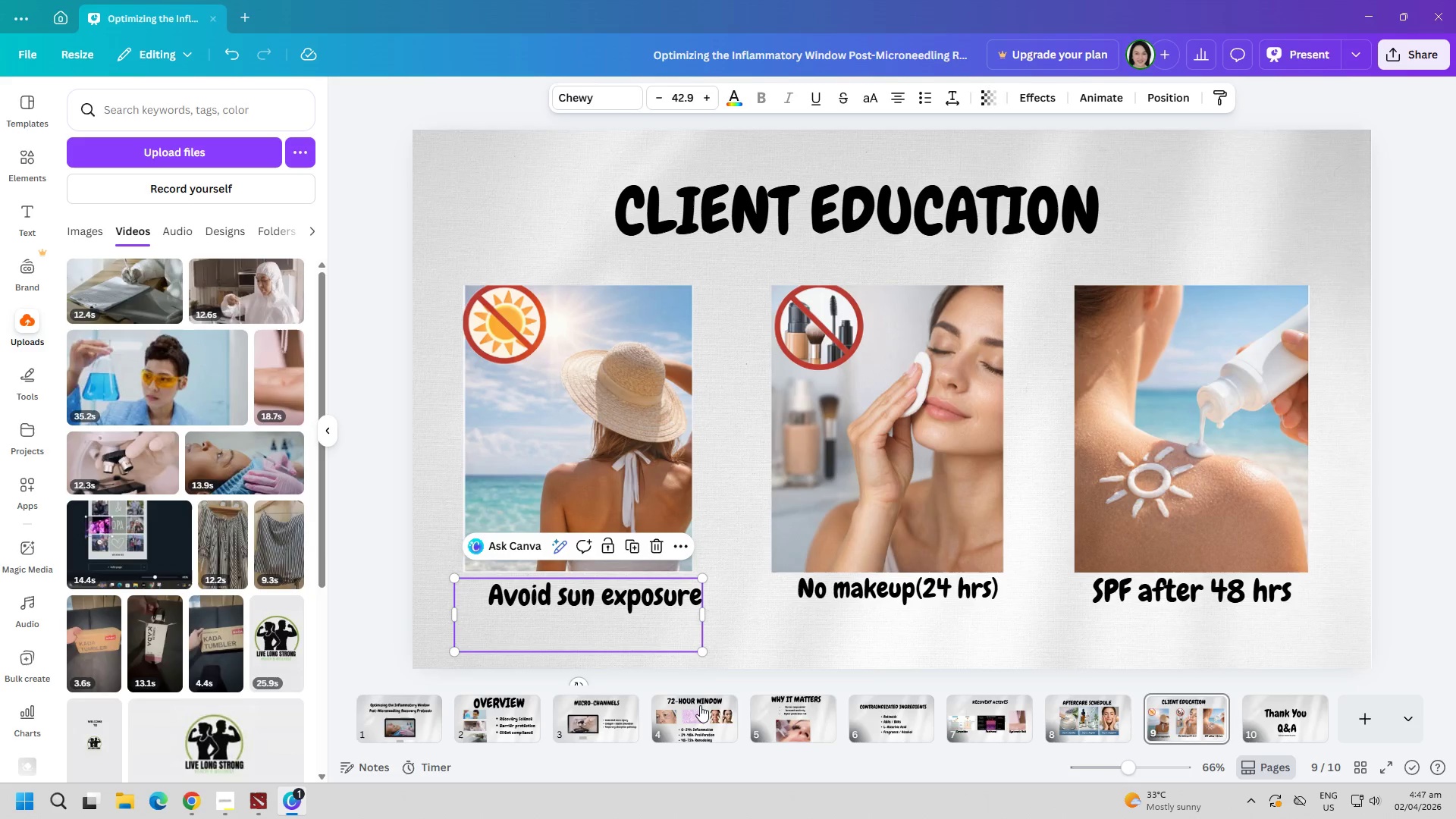 
left_click_drag(start_coordinate=[629, 616], to_coordinate=[617, 609])
 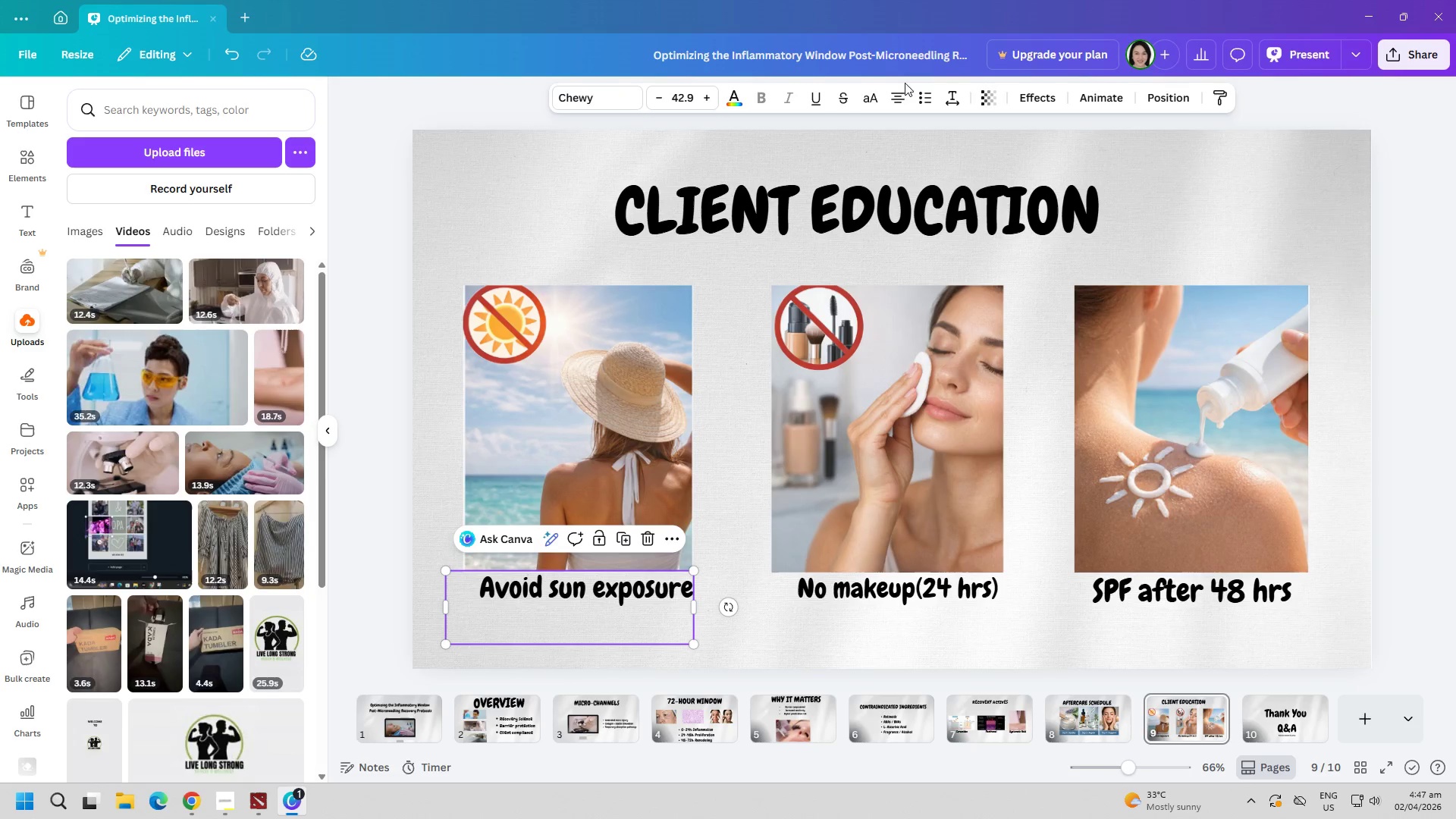 
left_click([896, 103])
 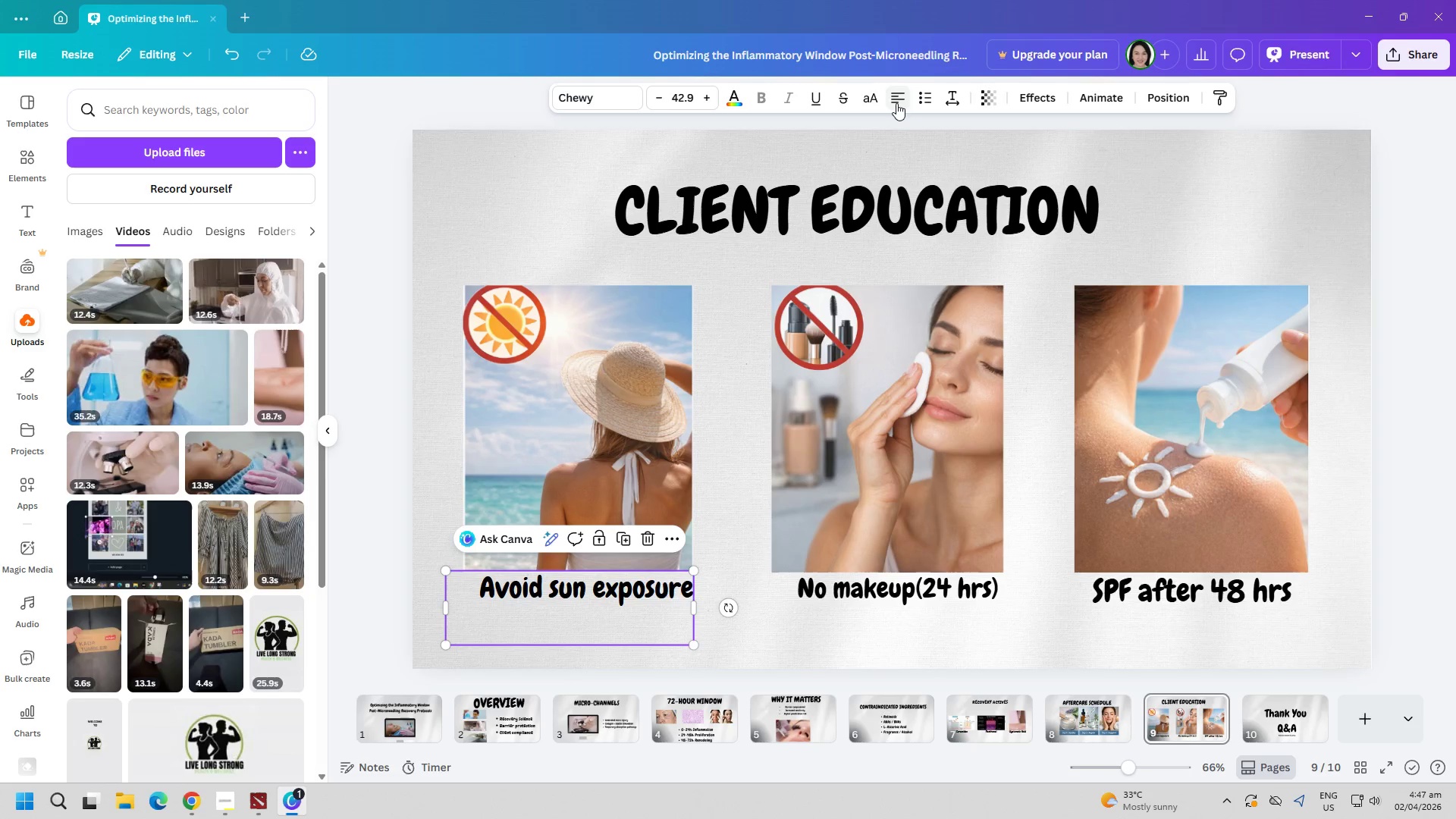 
left_click([898, 92])
 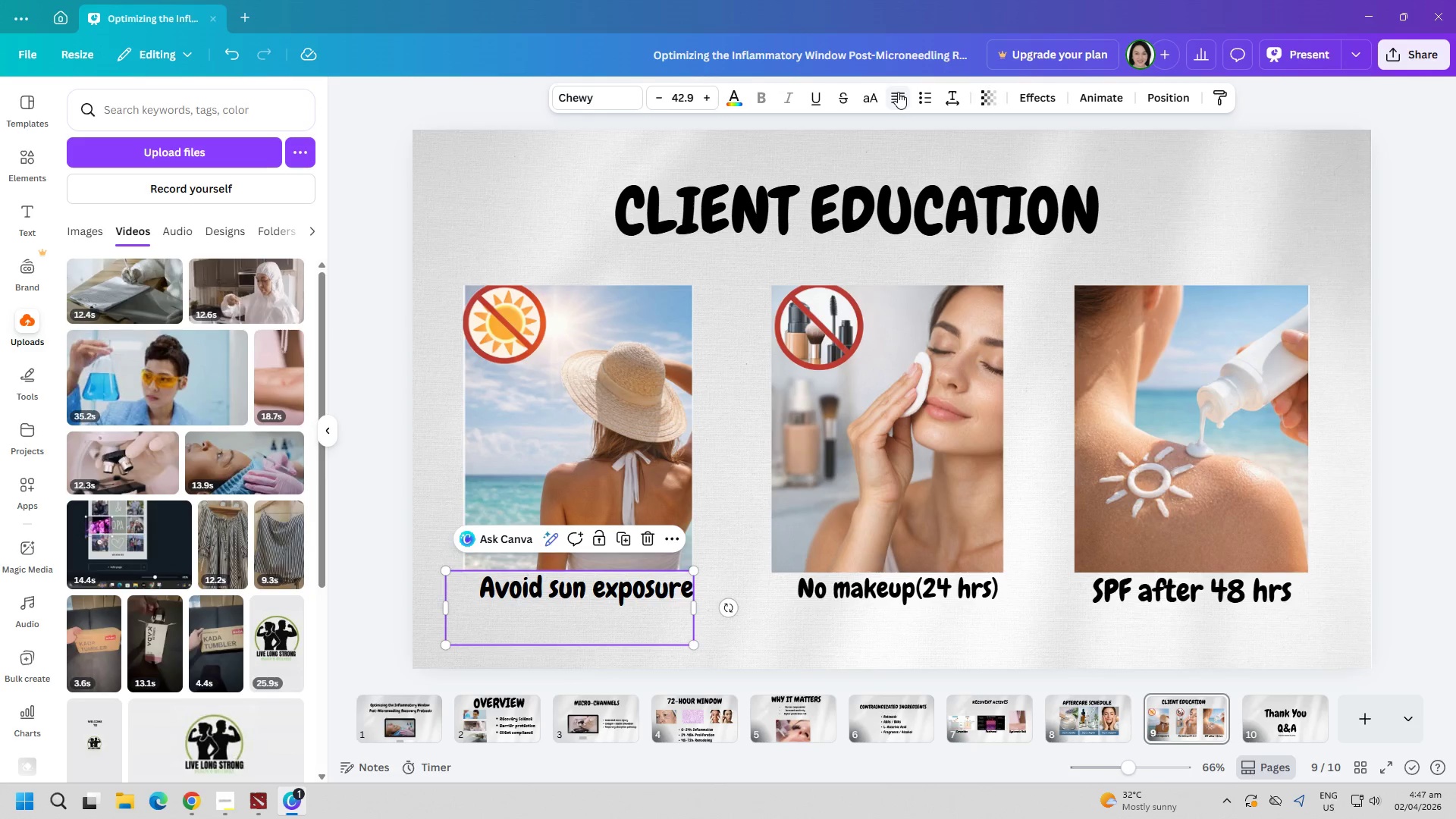 
left_click([898, 92])
 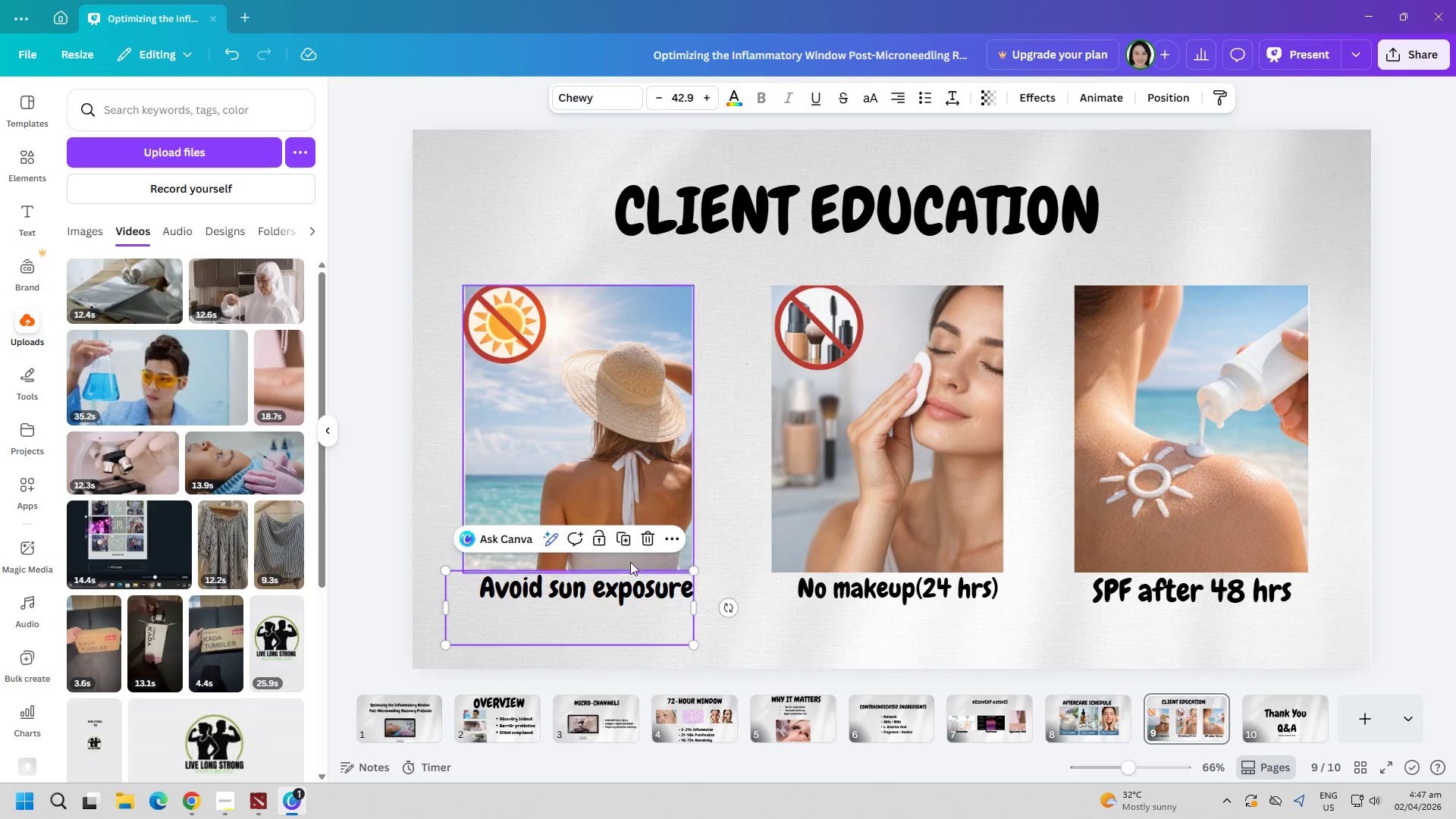 
left_click_drag(start_coordinate=[648, 586], to_coordinate=[642, 586])
 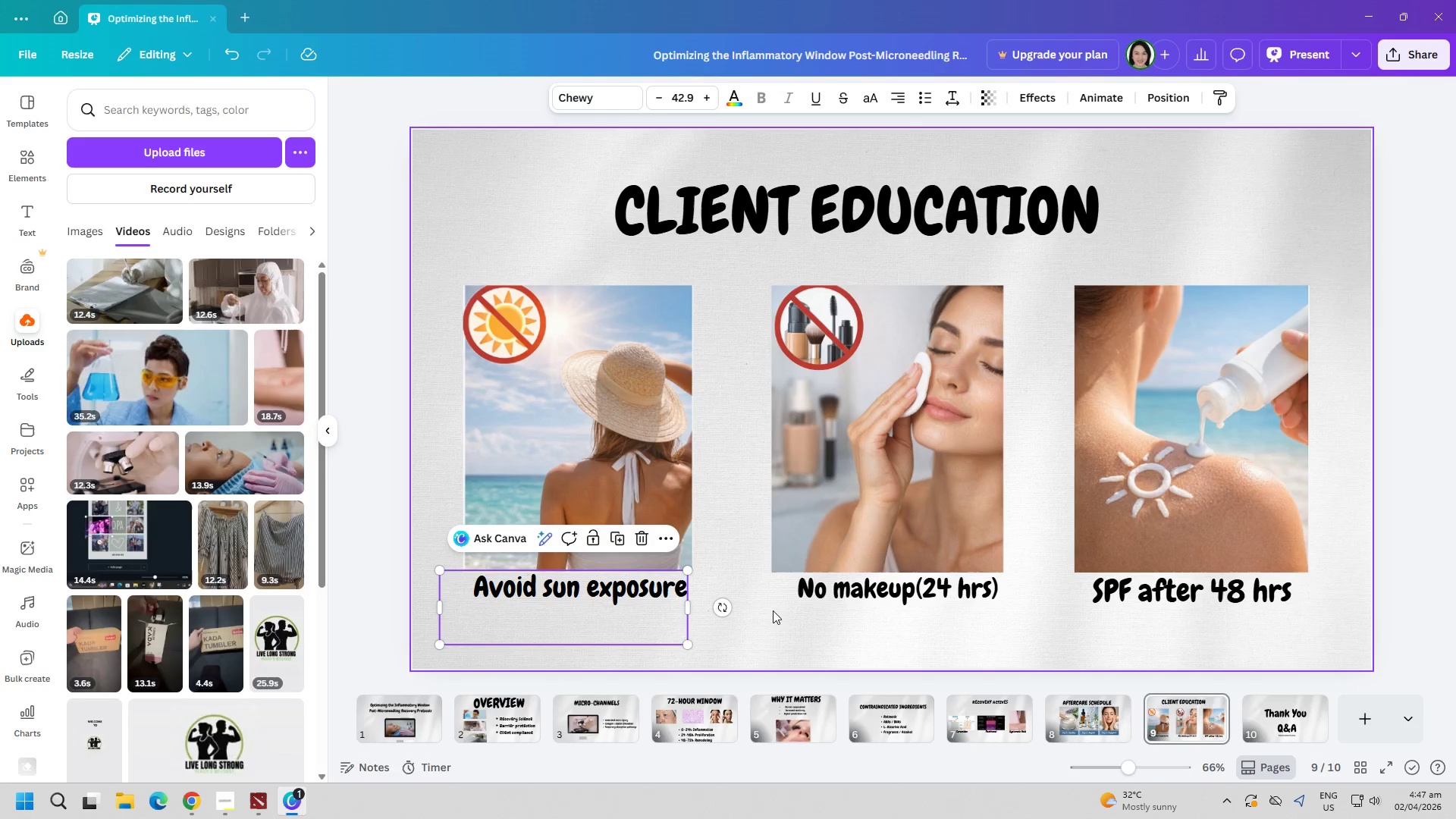 
left_click([777, 607])
 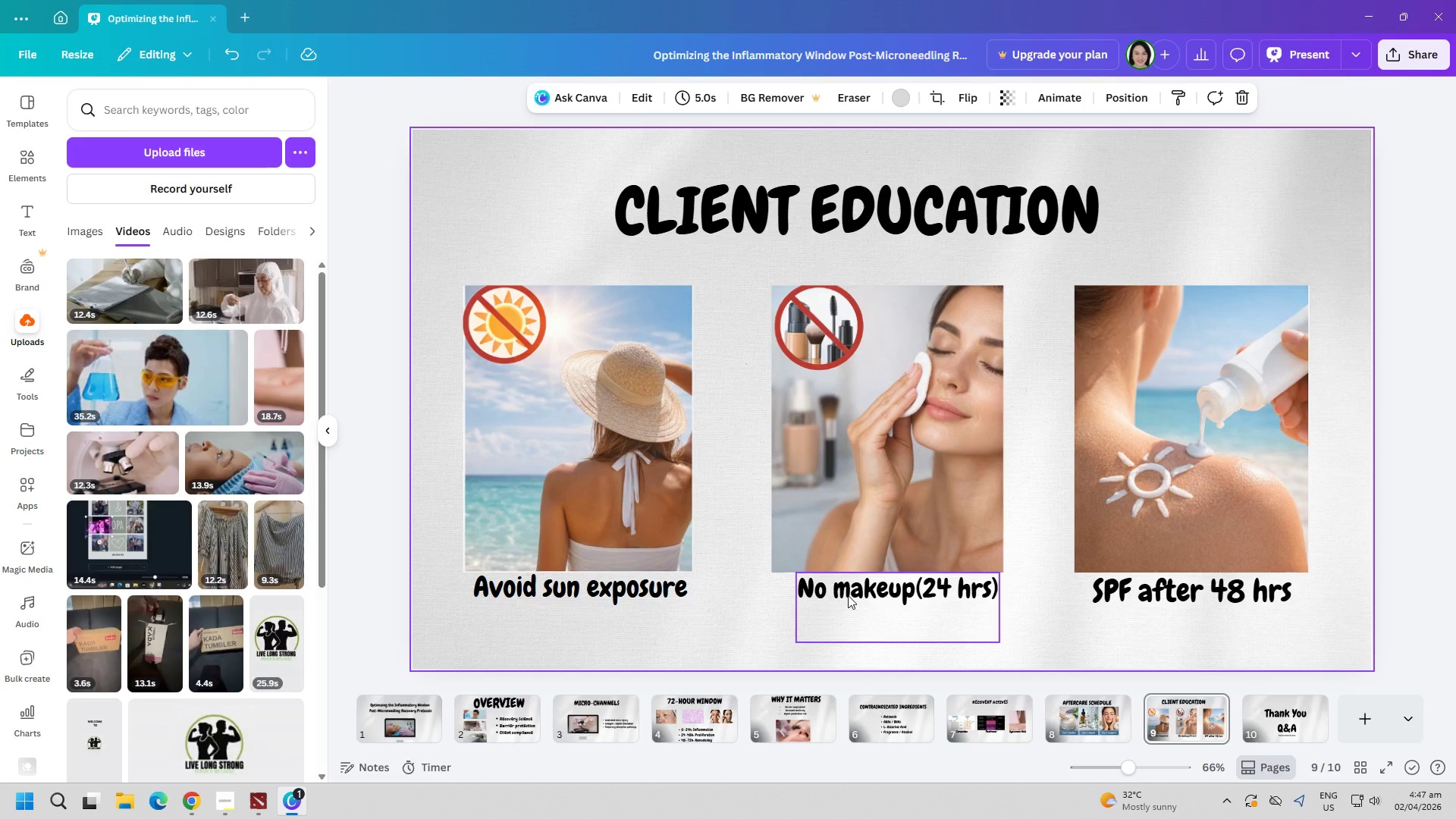 
left_click_drag(start_coordinate=[848, 595], to_coordinate=[843, 598])
 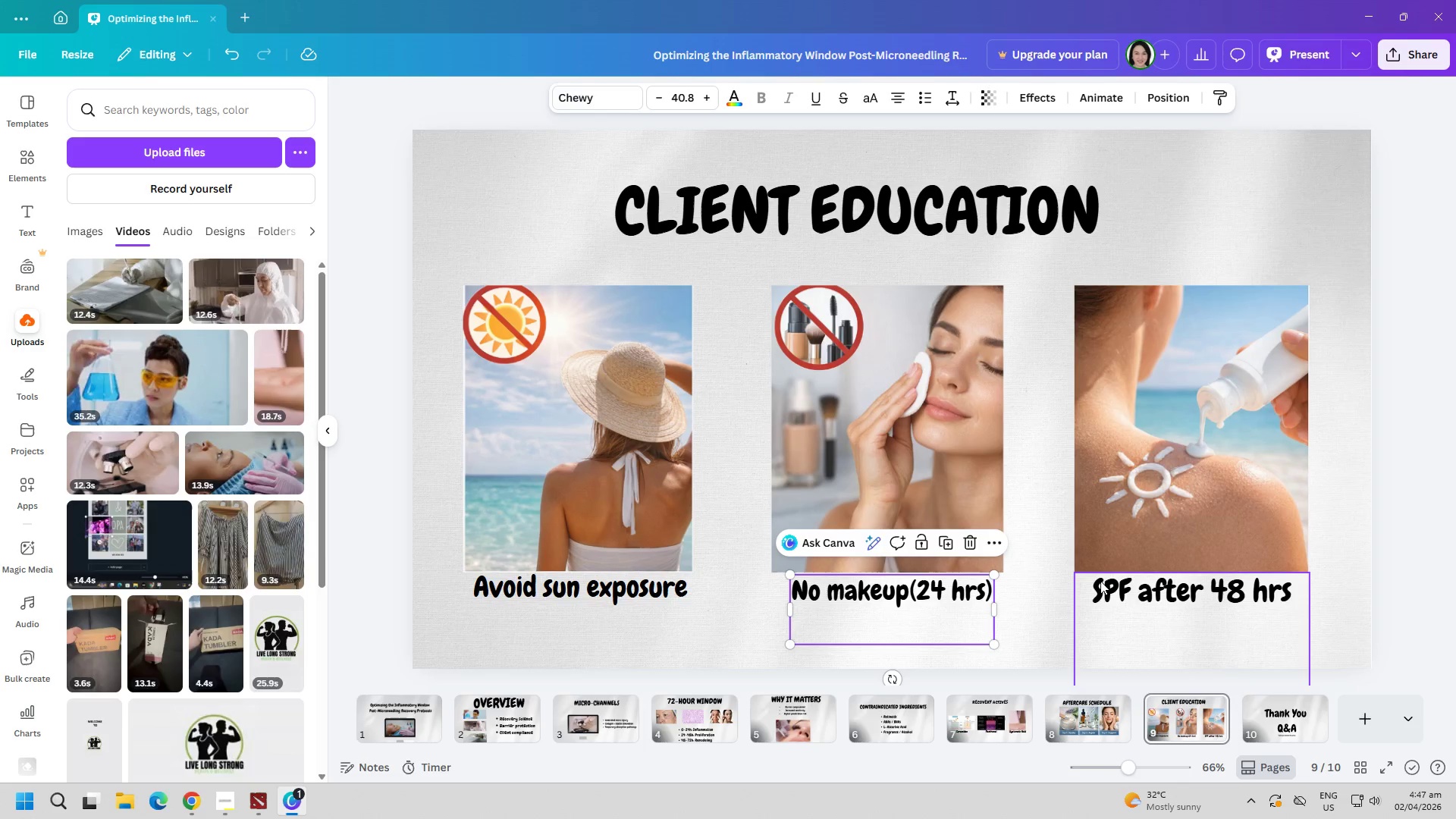 
mouse_move([1164, 600])
 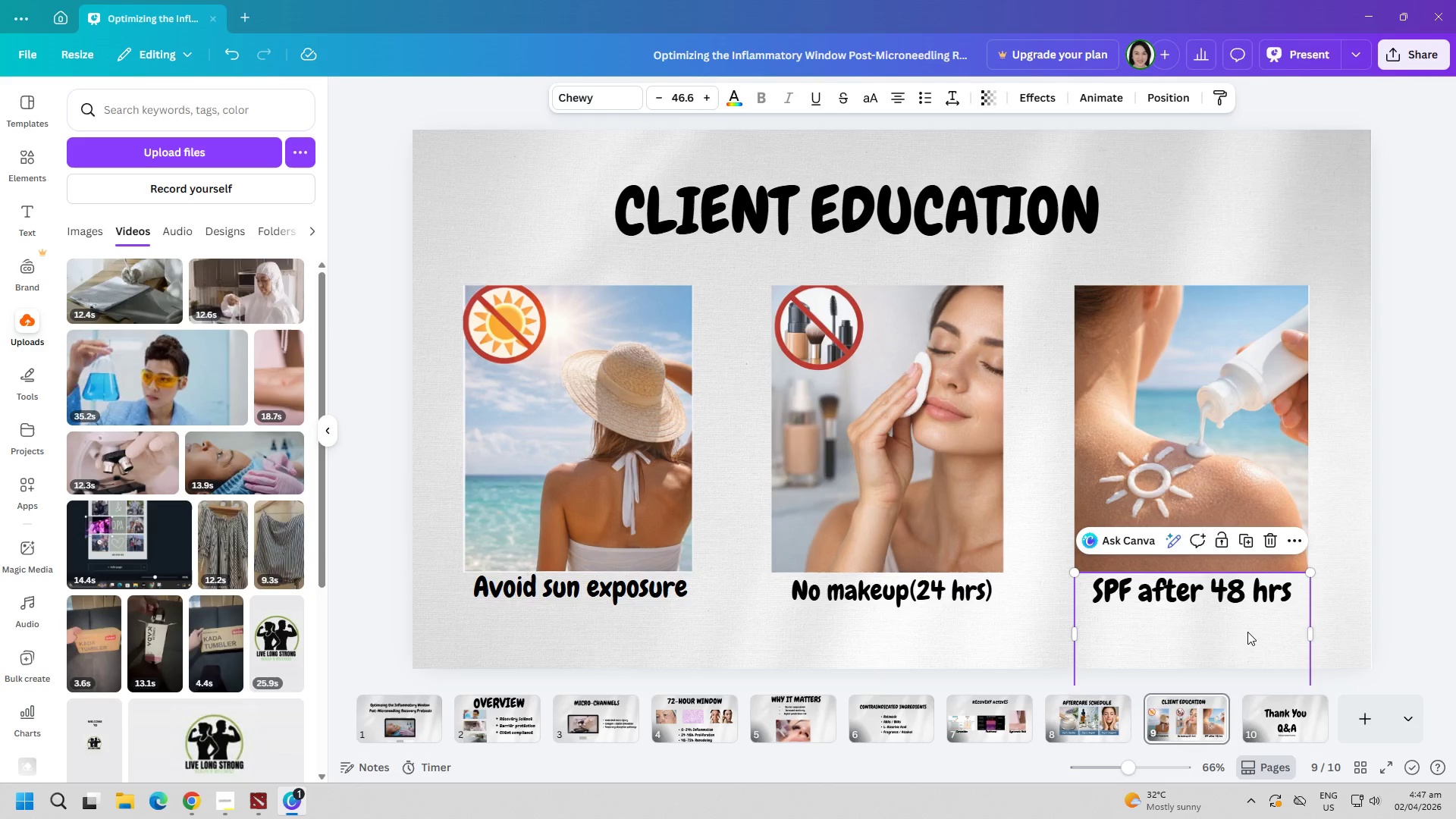 
scroll: coordinate [1247, 632], scroll_direction: down, amount: 1.0
 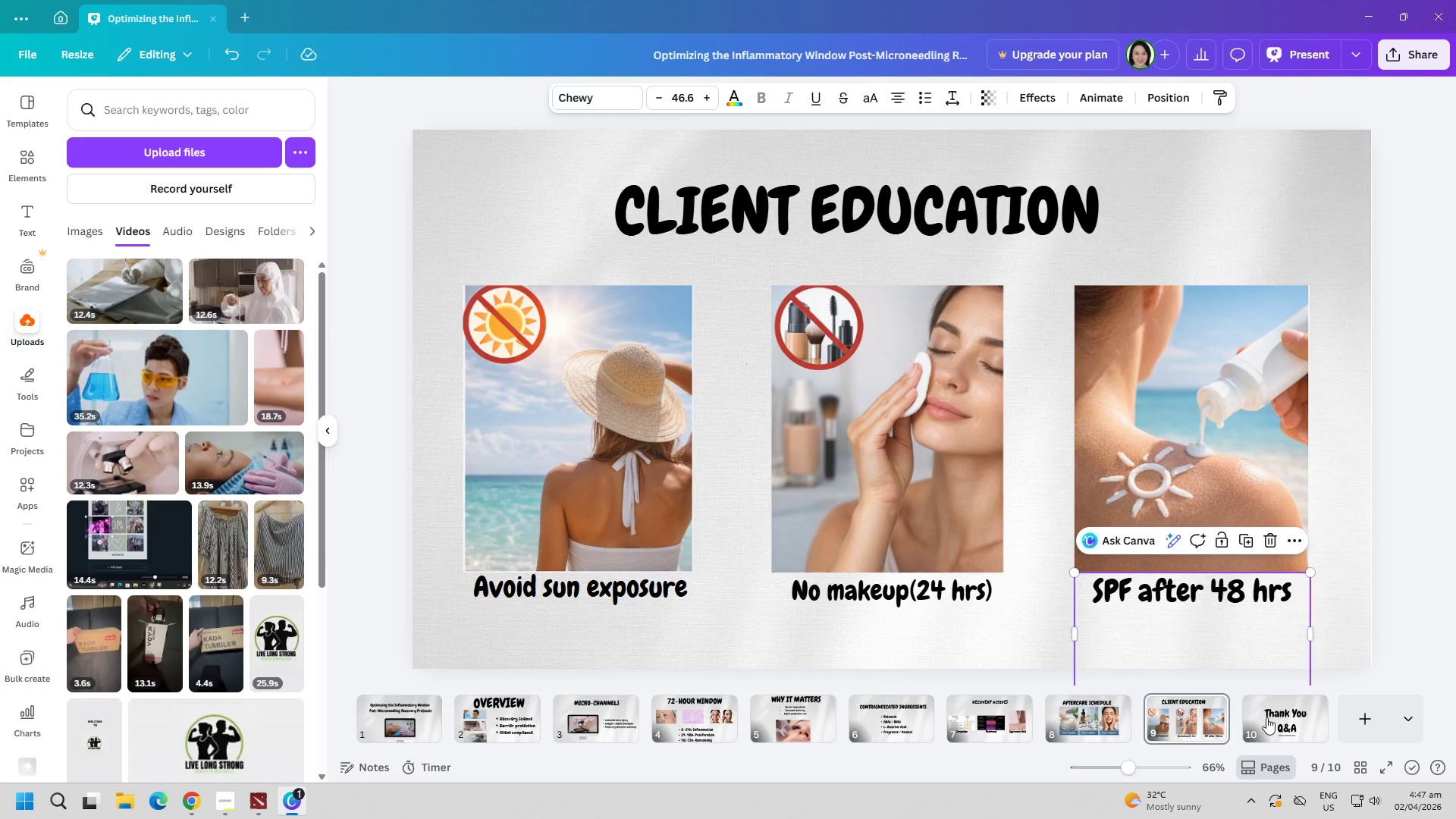 
left_click([1268, 720])
 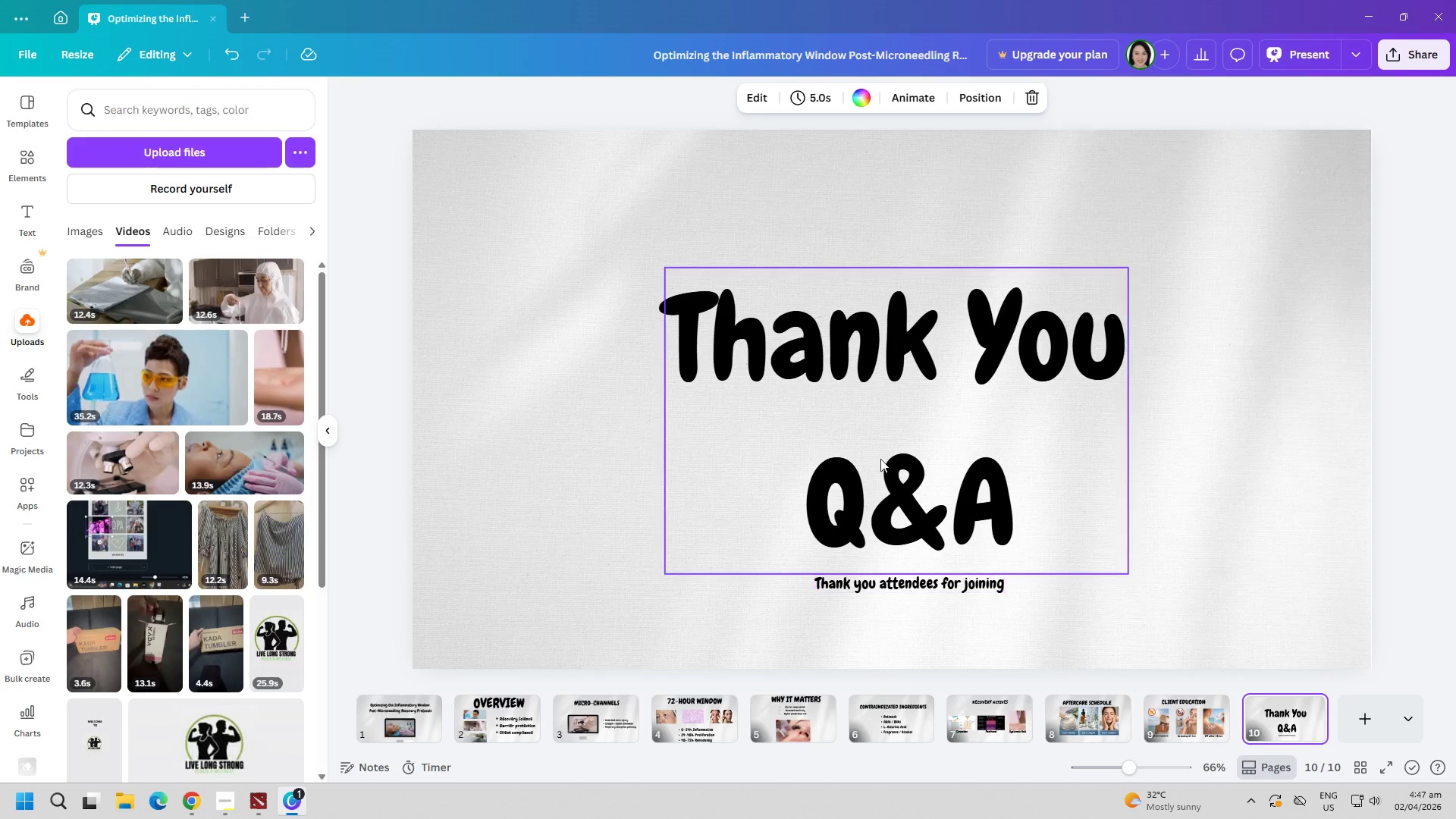 
left_click([899, 543])
 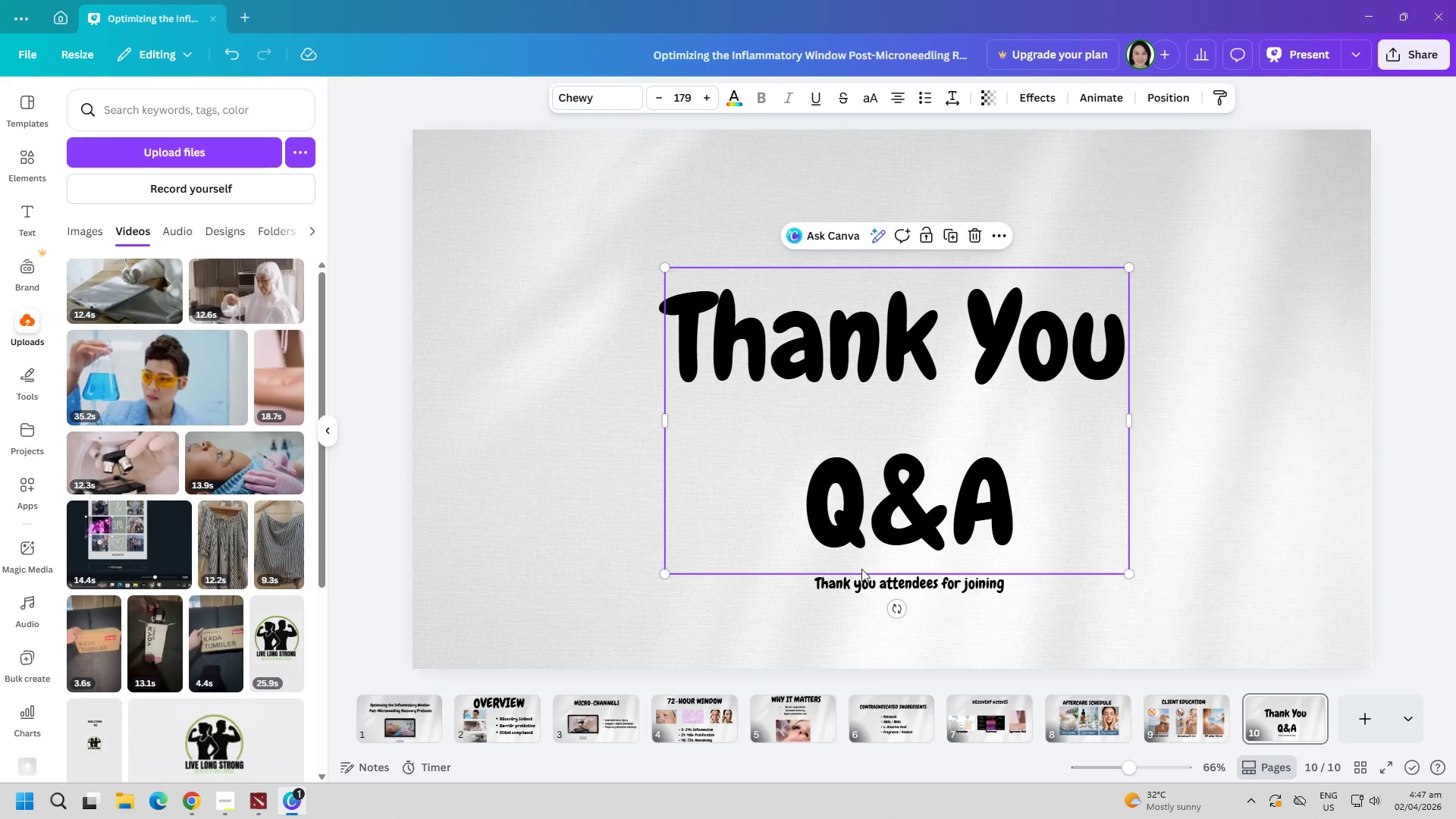 
left_click([865, 593])
 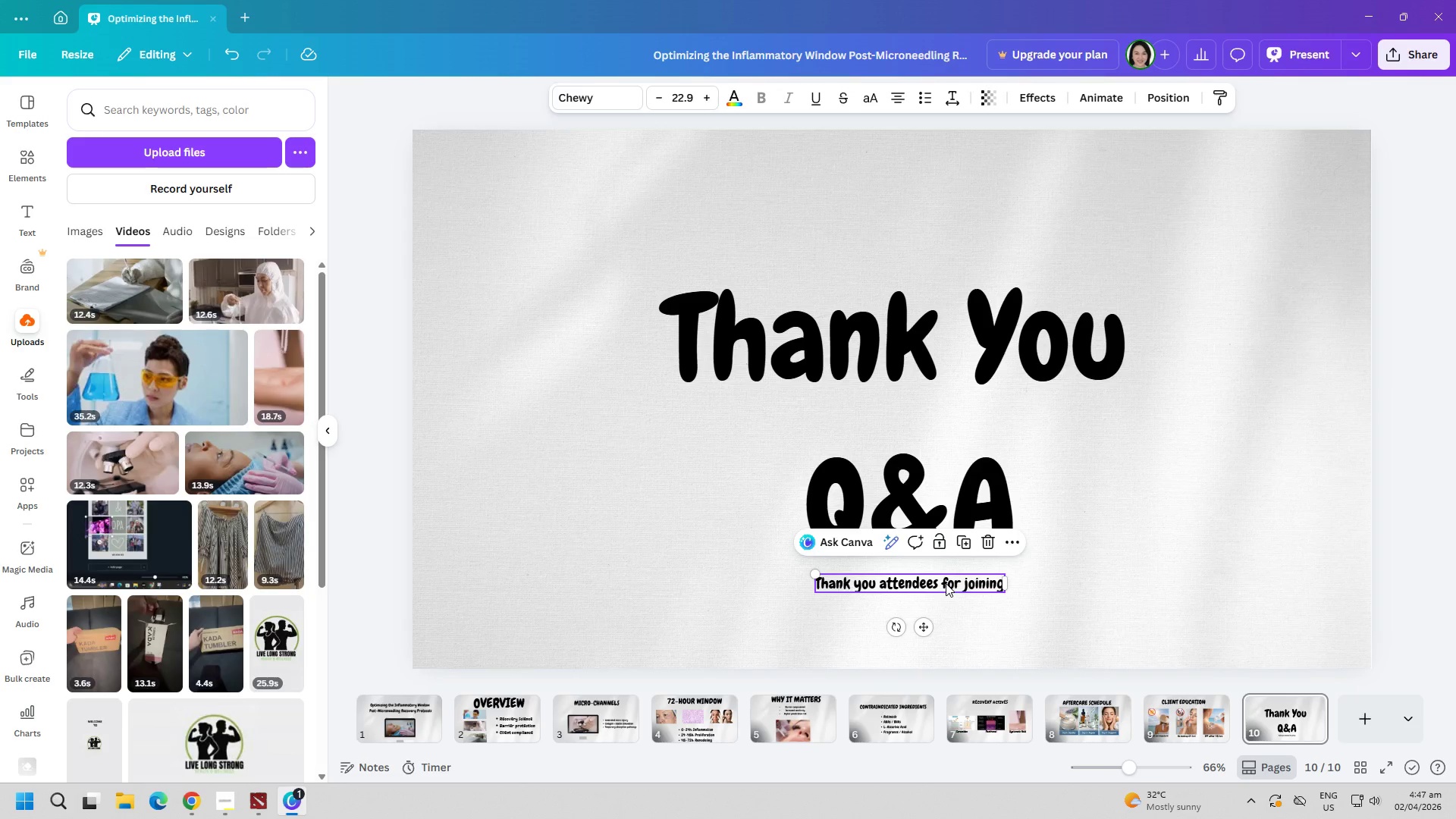 
left_click([983, 388])
 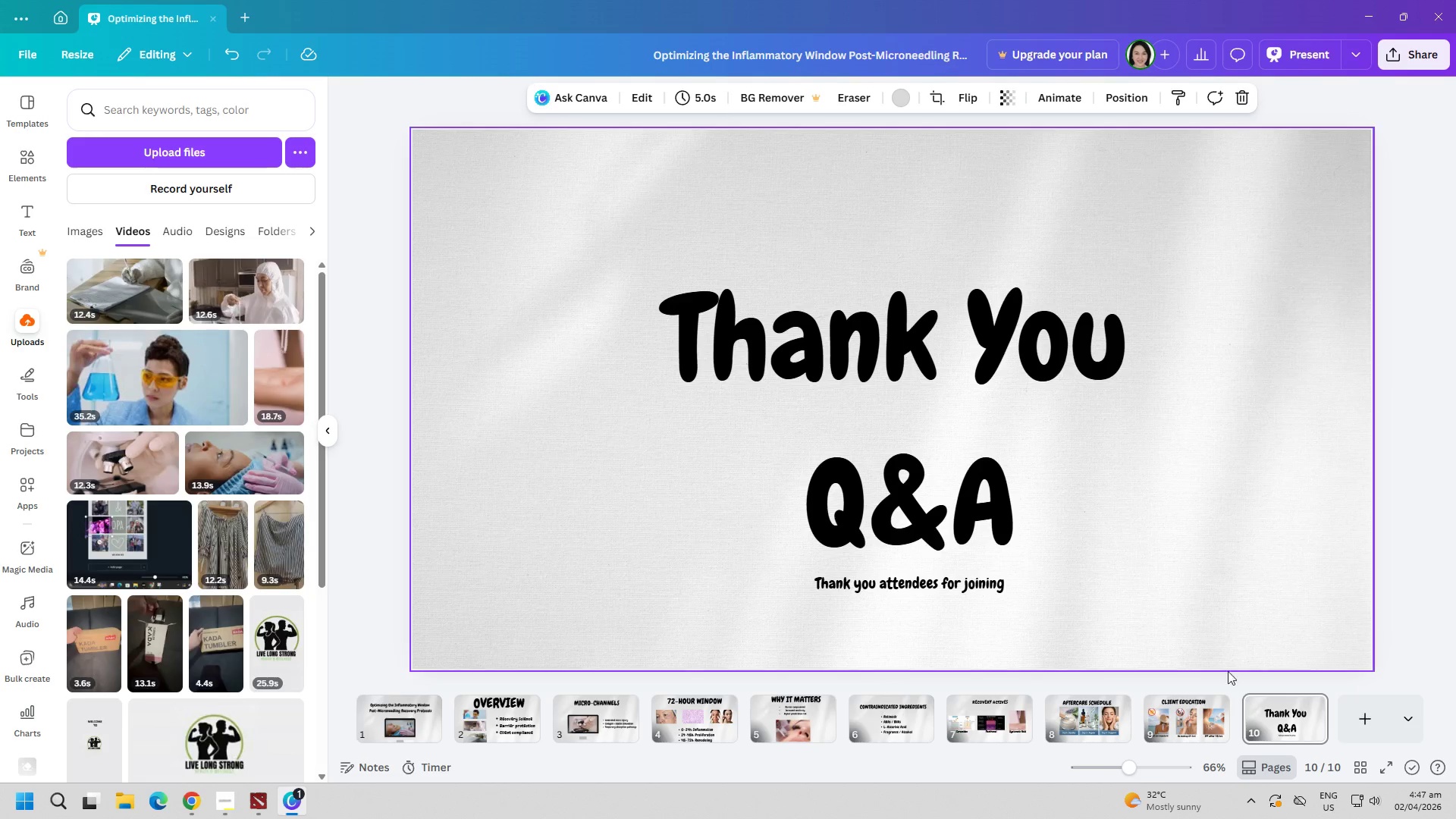 
left_click([441, 723])
 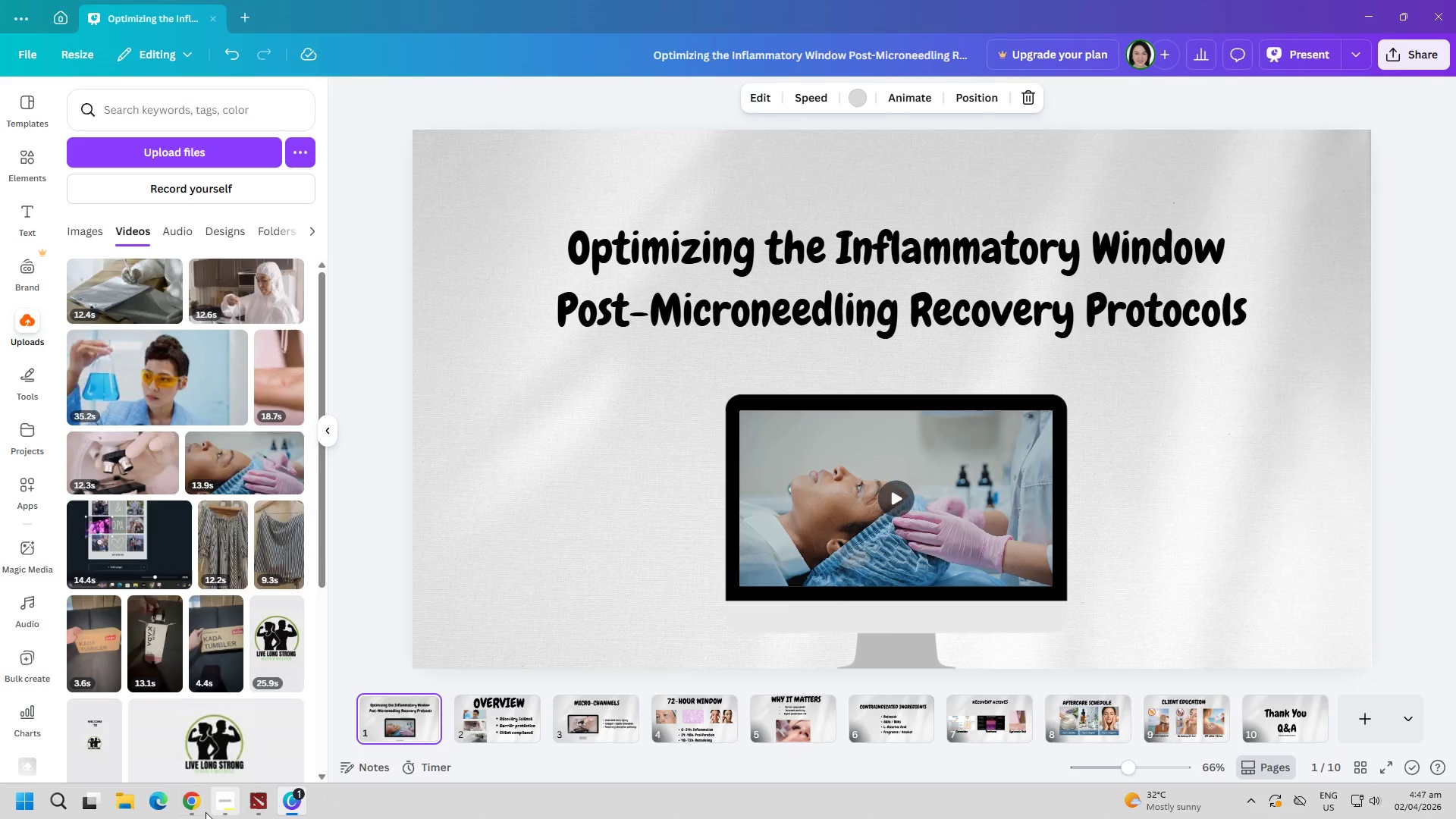 
left_click([231, 797])